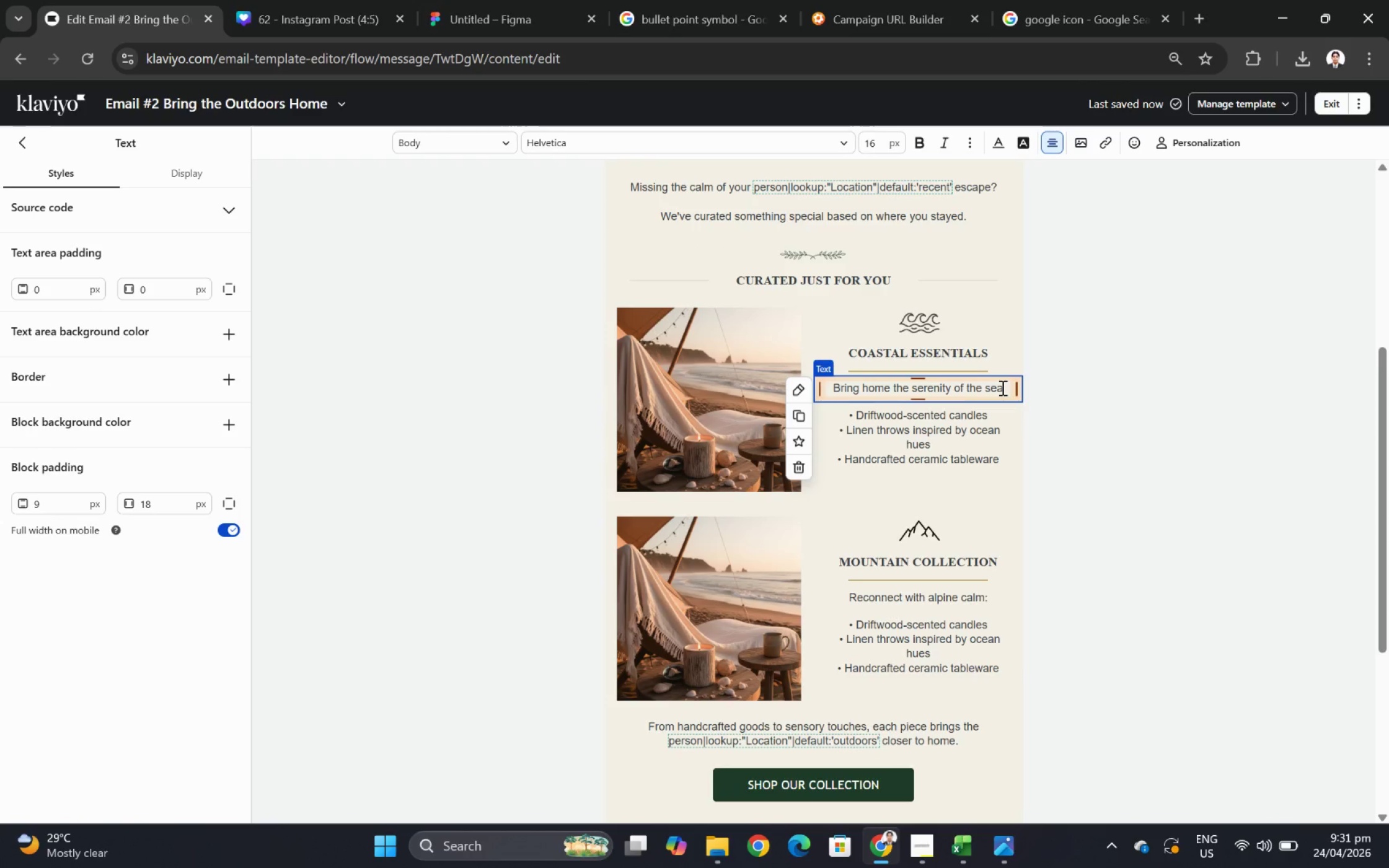 
key(Shift+ShiftRight)
 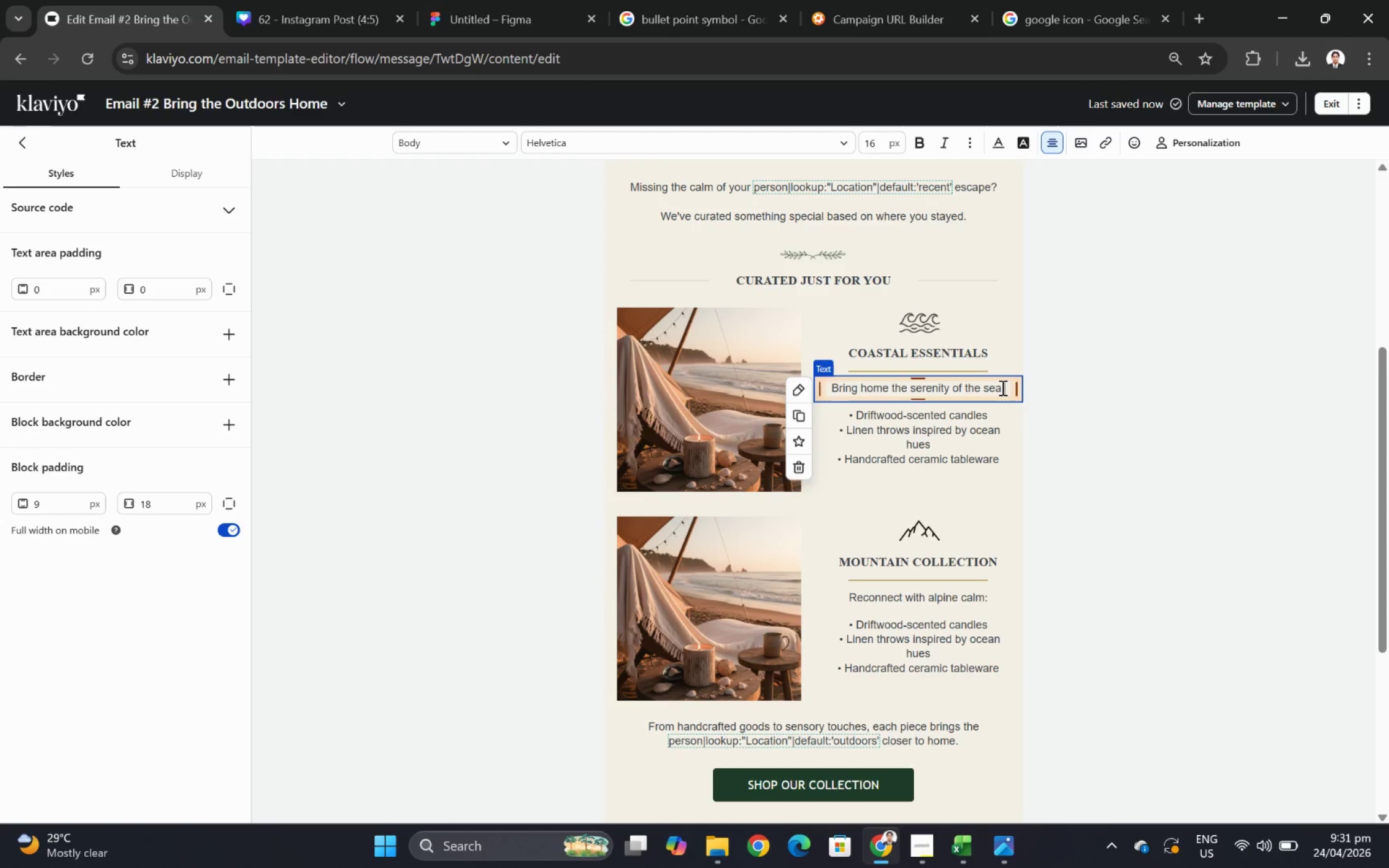 
key(Shift+Semicolon)
 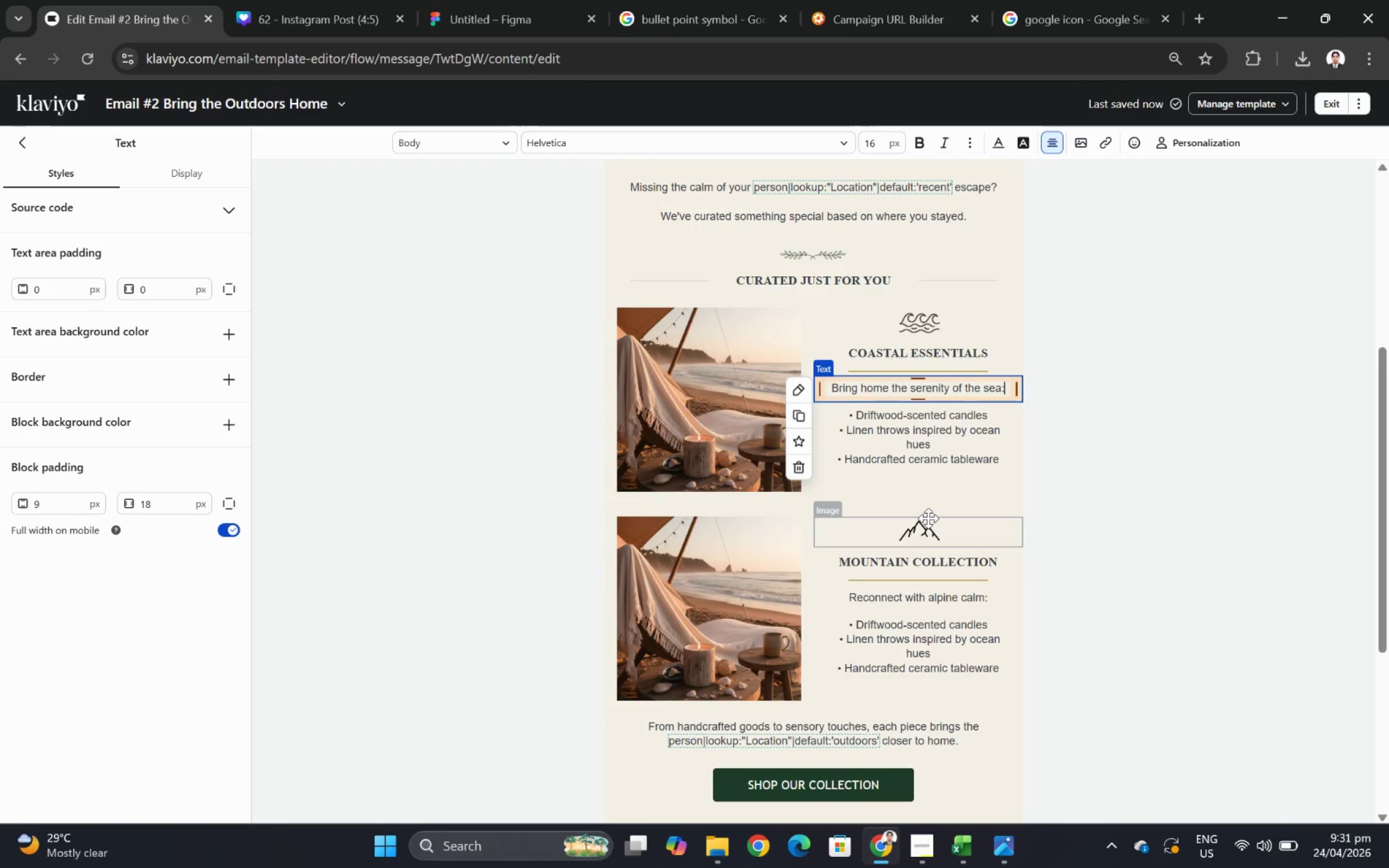 
left_click([928, 518])
 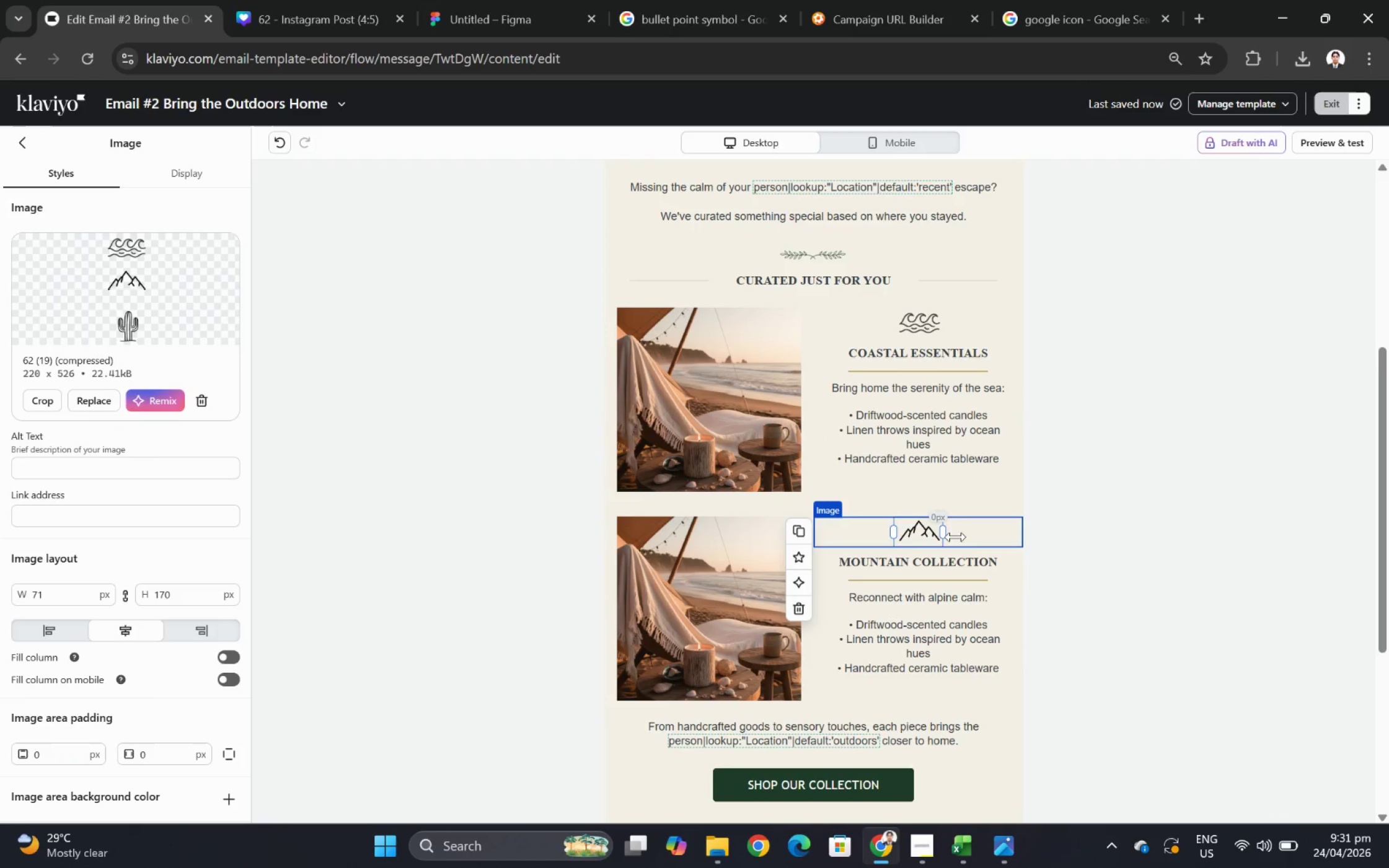 
left_click([1082, 588])
 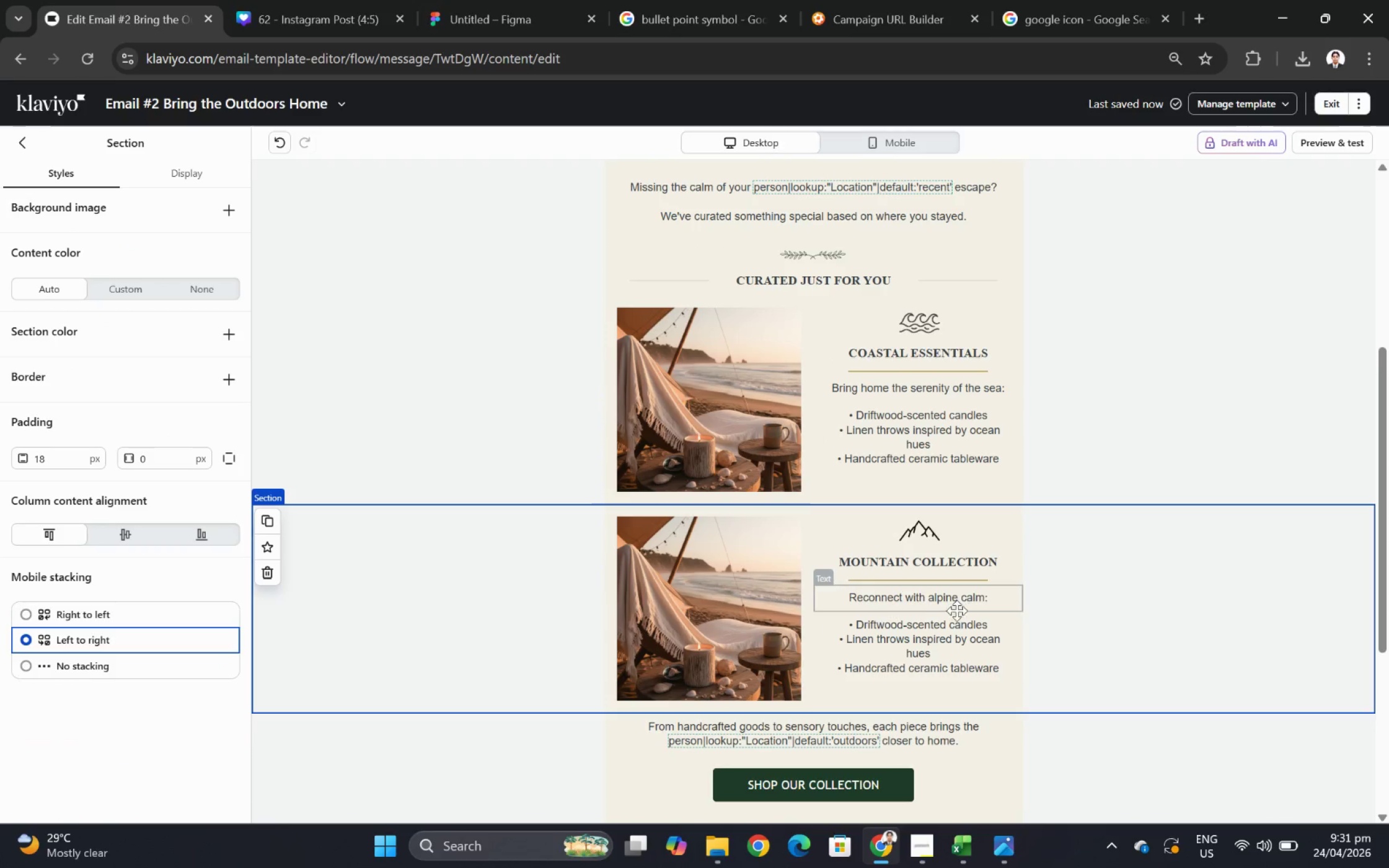 
left_click([951, 621])
 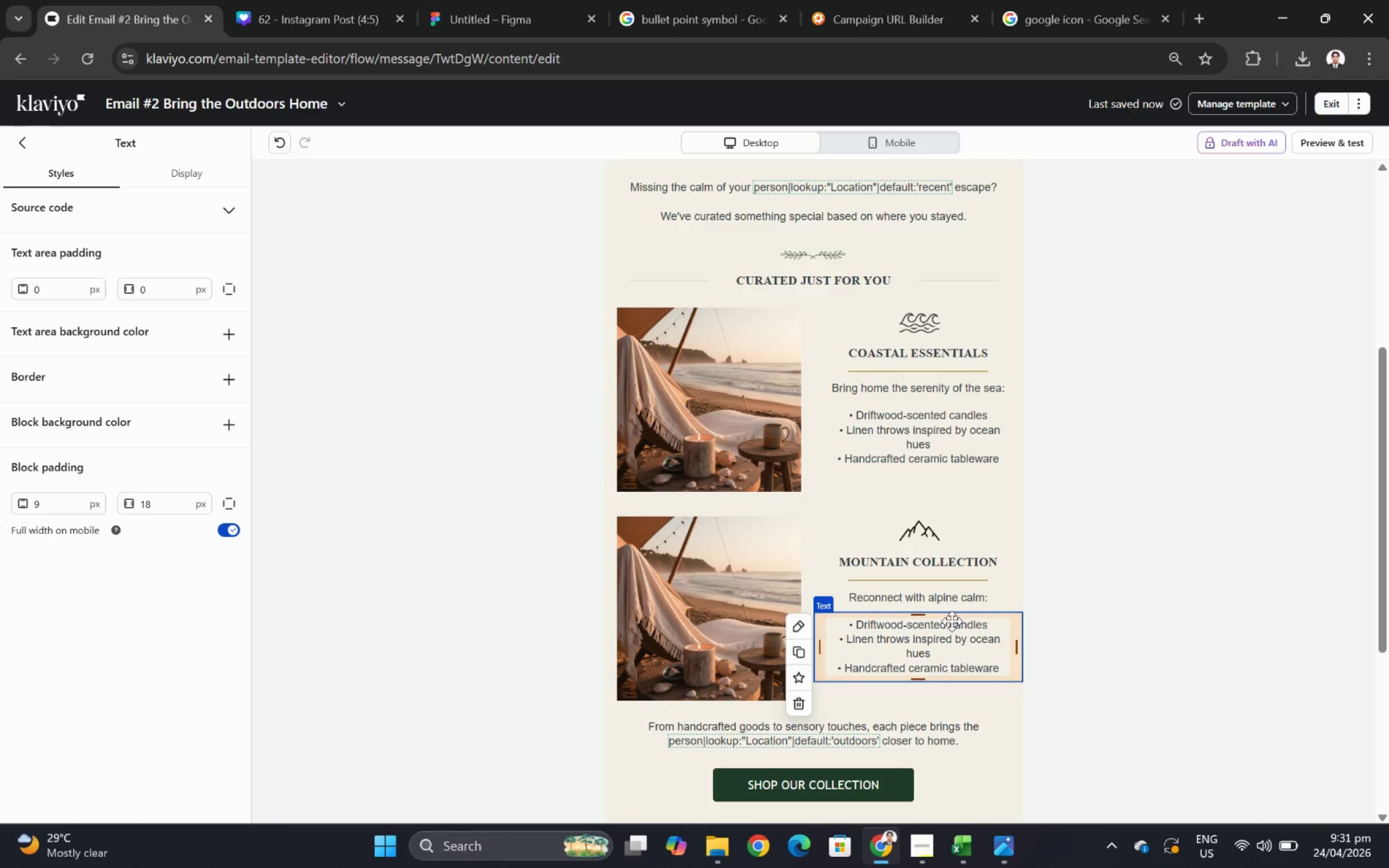 
double_click([951, 621])
 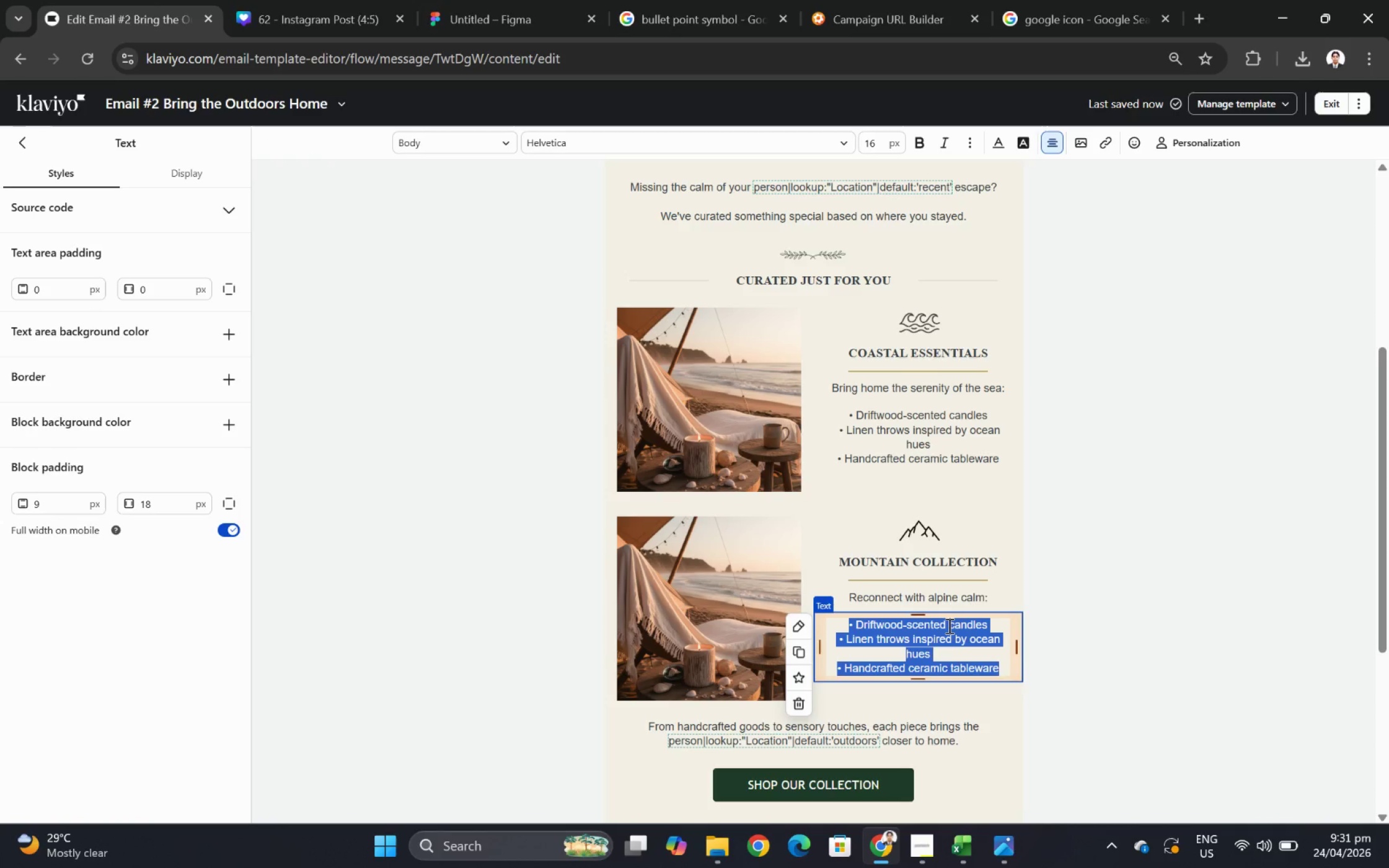 
left_click([948, 625])
 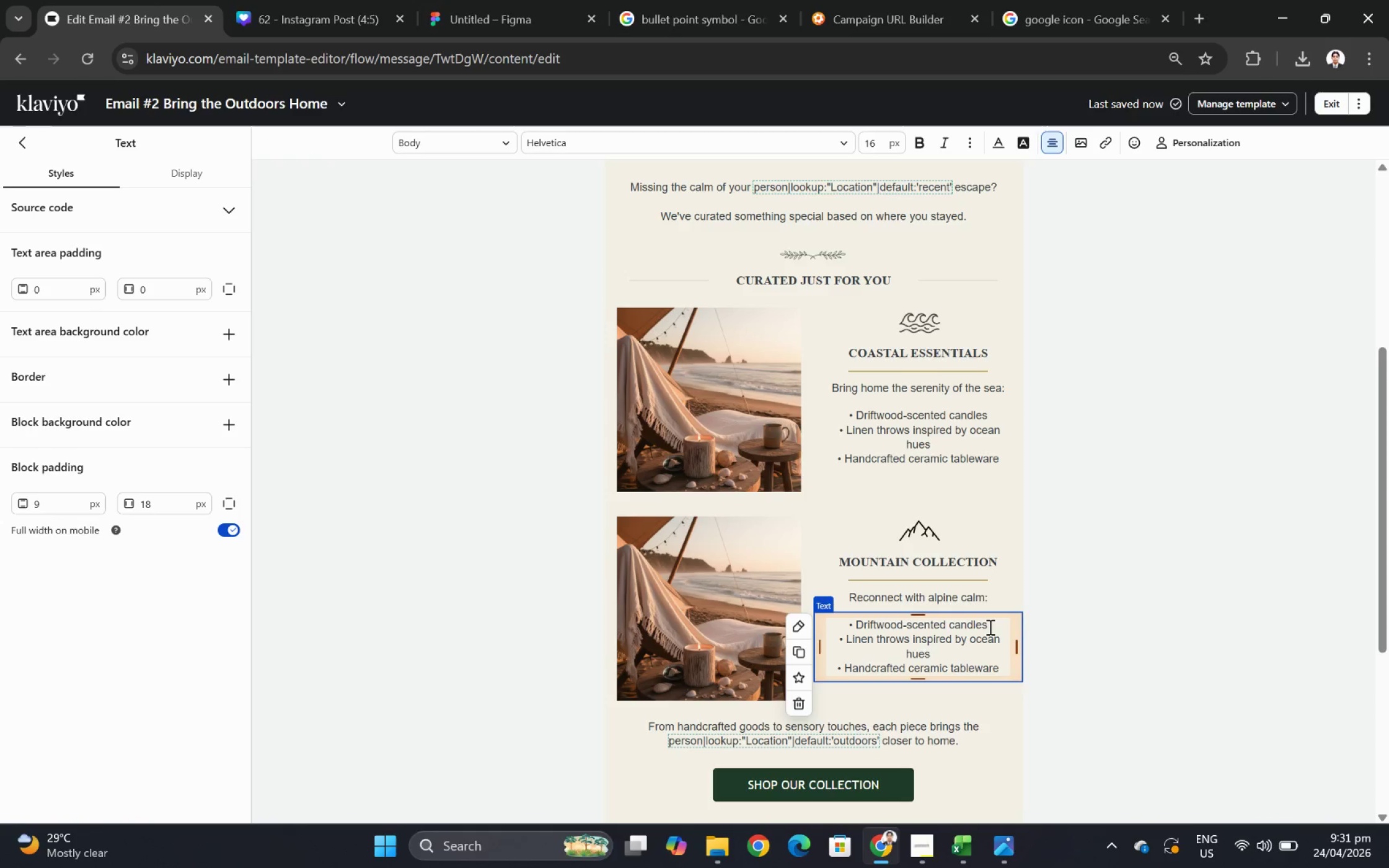 
left_click_drag(start_coordinate=[990, 626], to_coordinate=[858, 628])
 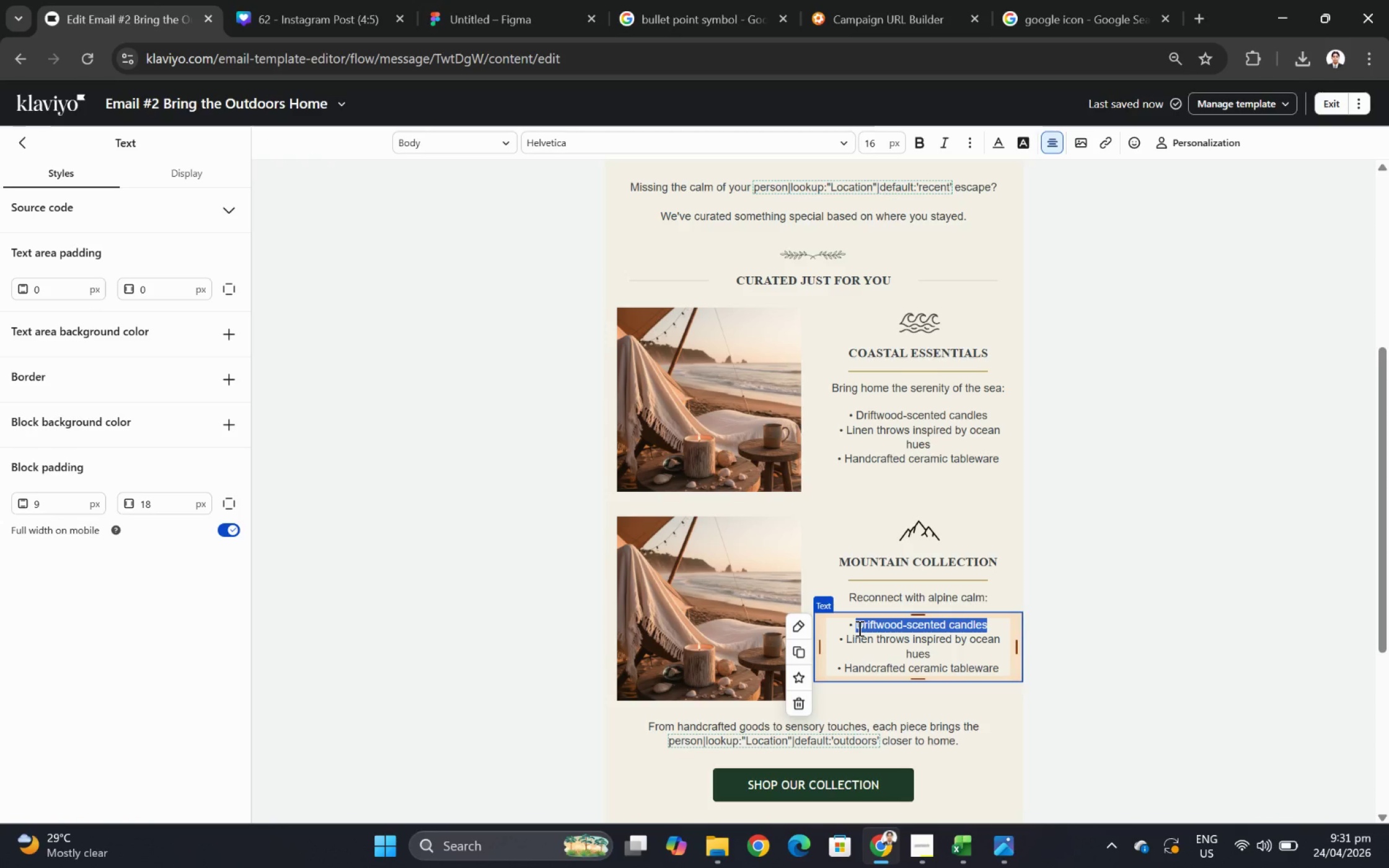 
type(Pine & C)
key(Backspace)
type(cedarwood candles)
 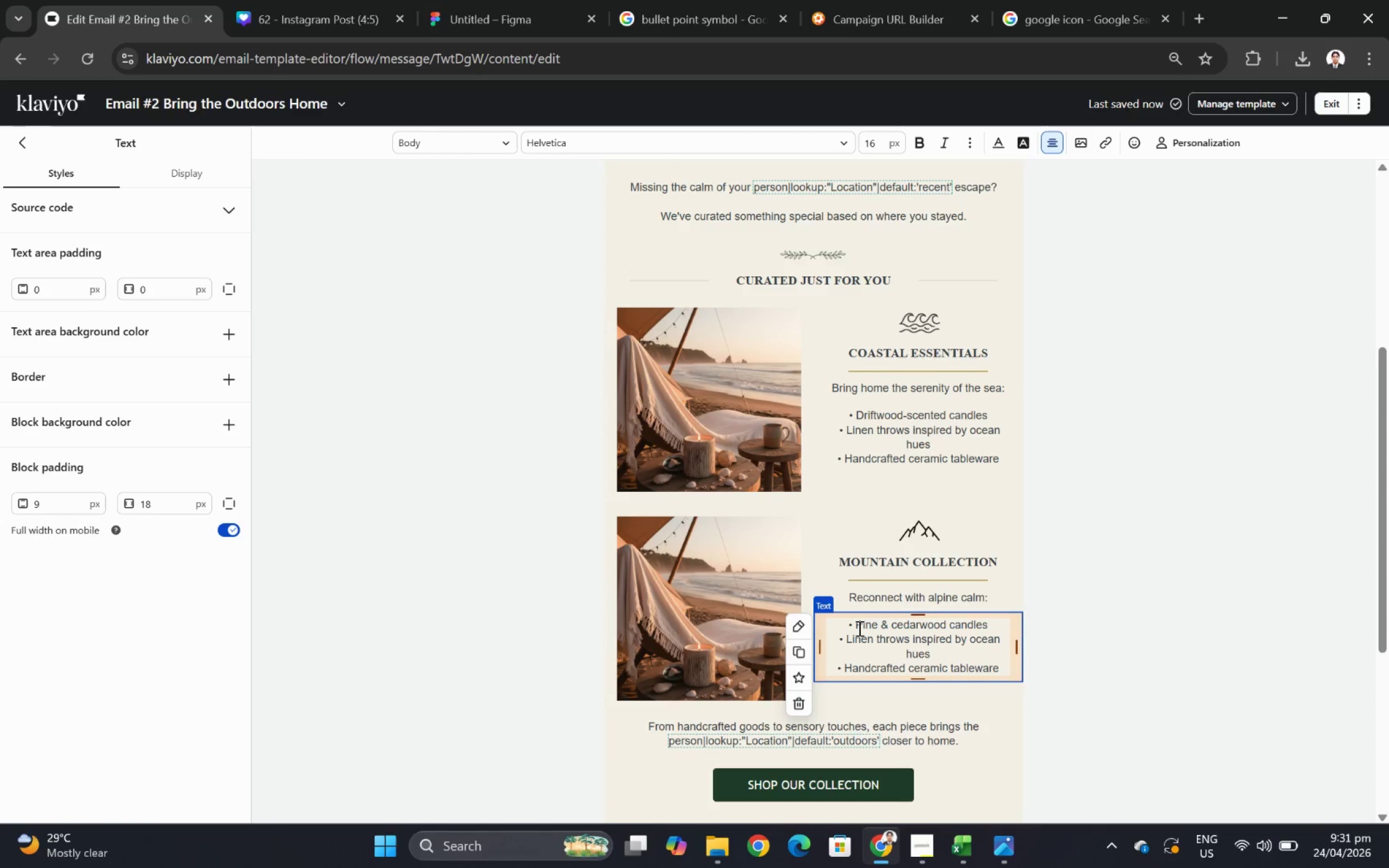 
left_click_drag(start_coordinate=[847, 637], to_coordinate=[935, 651])
 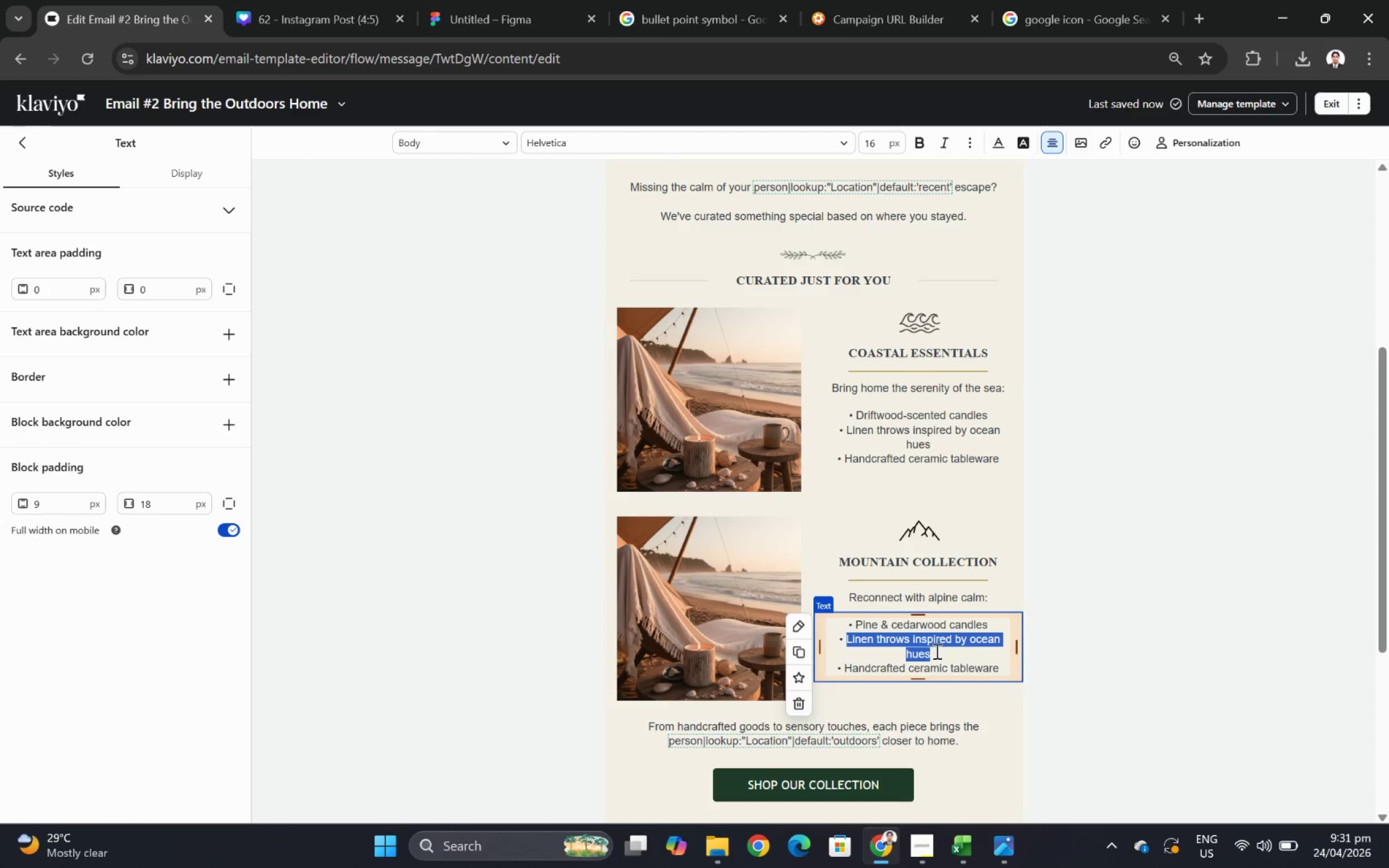 
wait(10.12)
 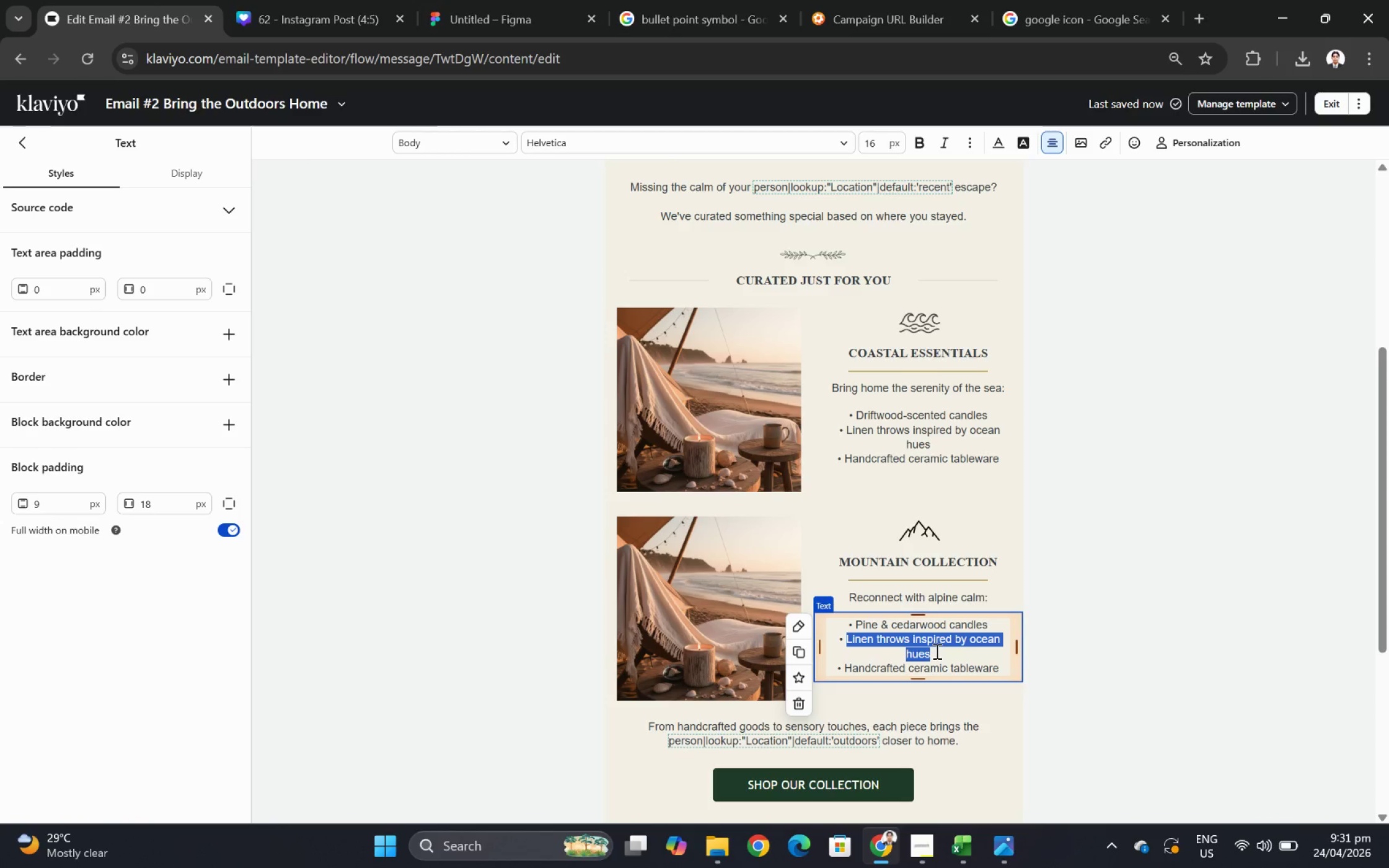 
type(Wool blankets for cozy evenings)
 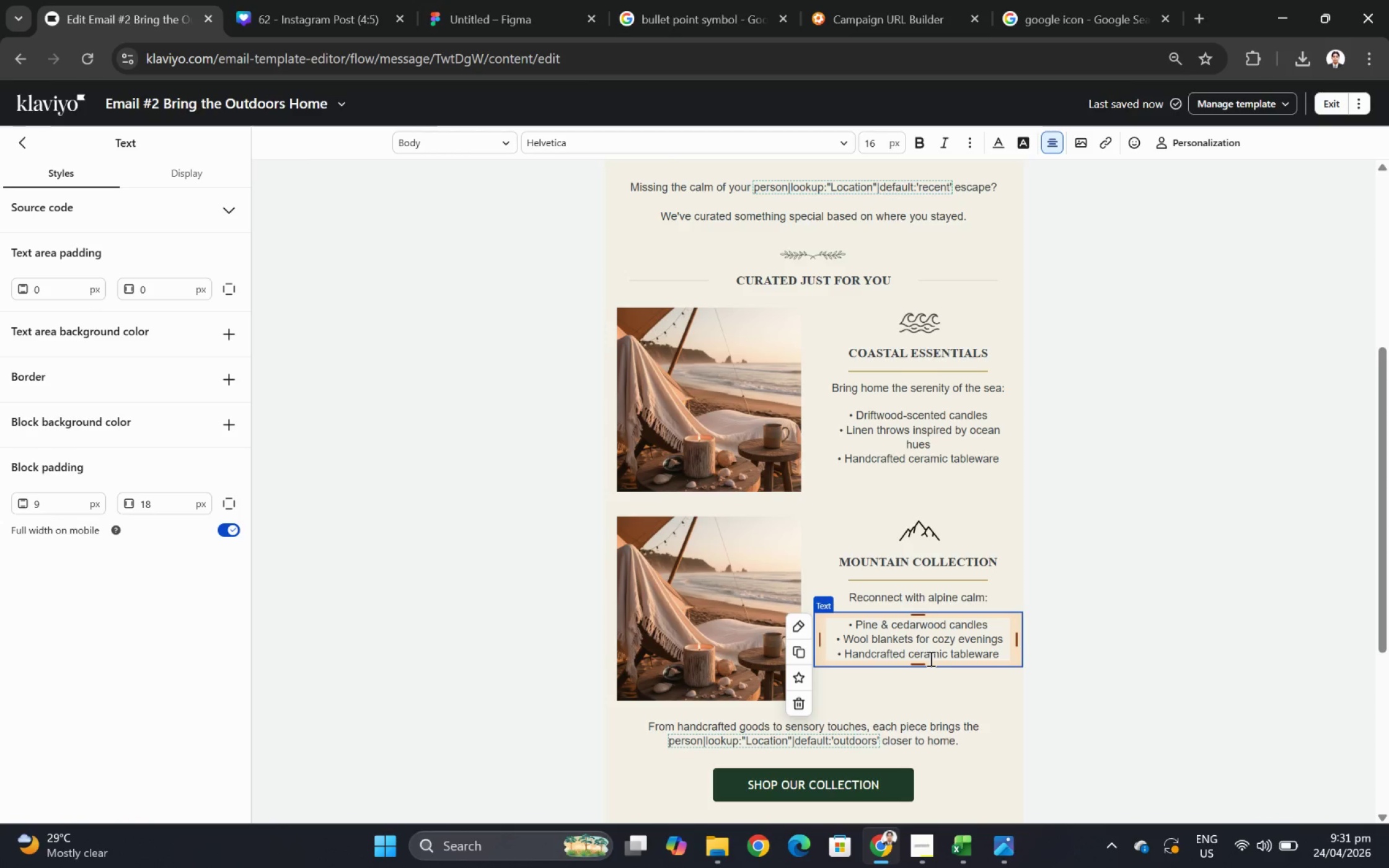 
wait(5.2)
 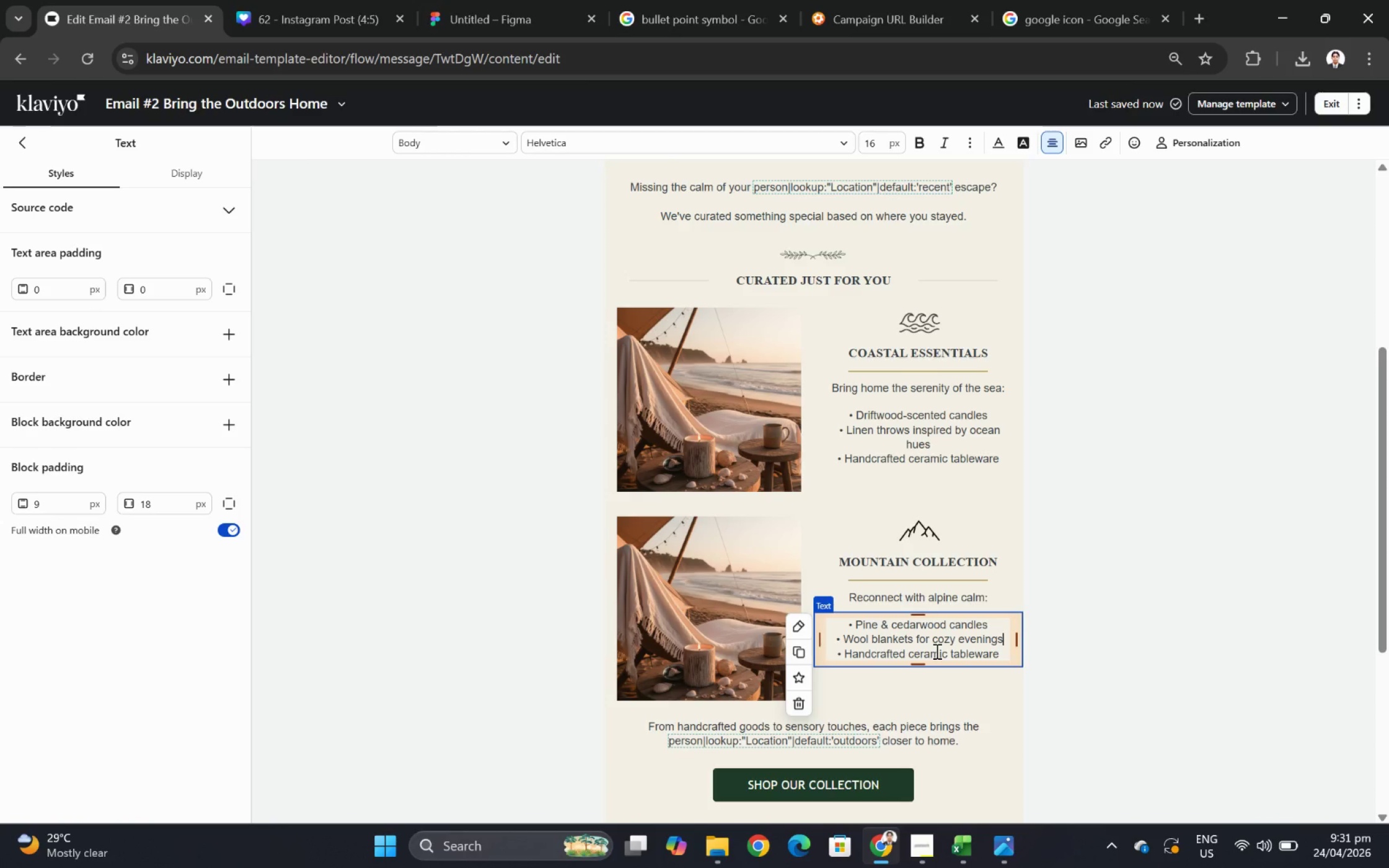 
left_click([929, 660])
 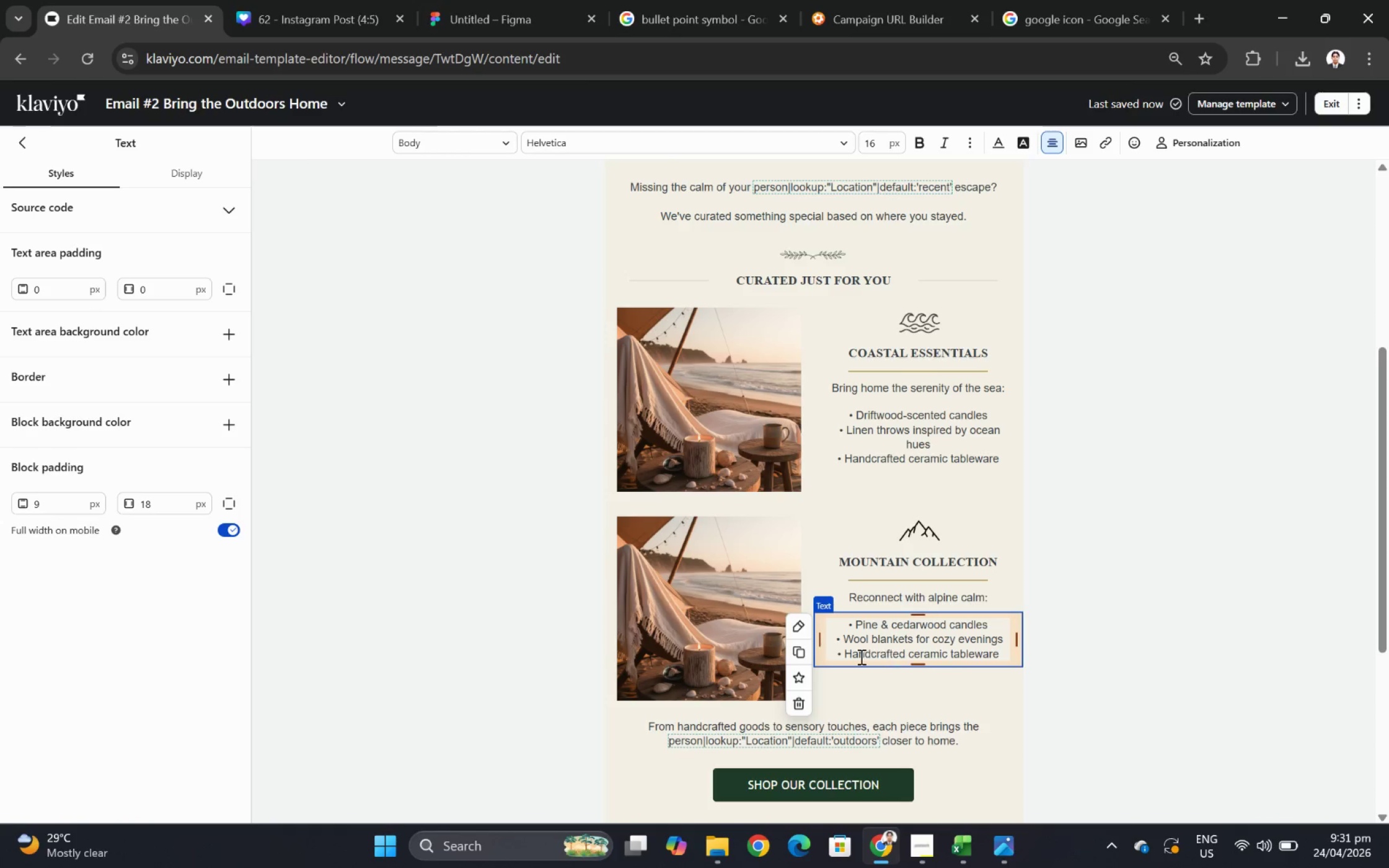 
left_click([858, 656])
 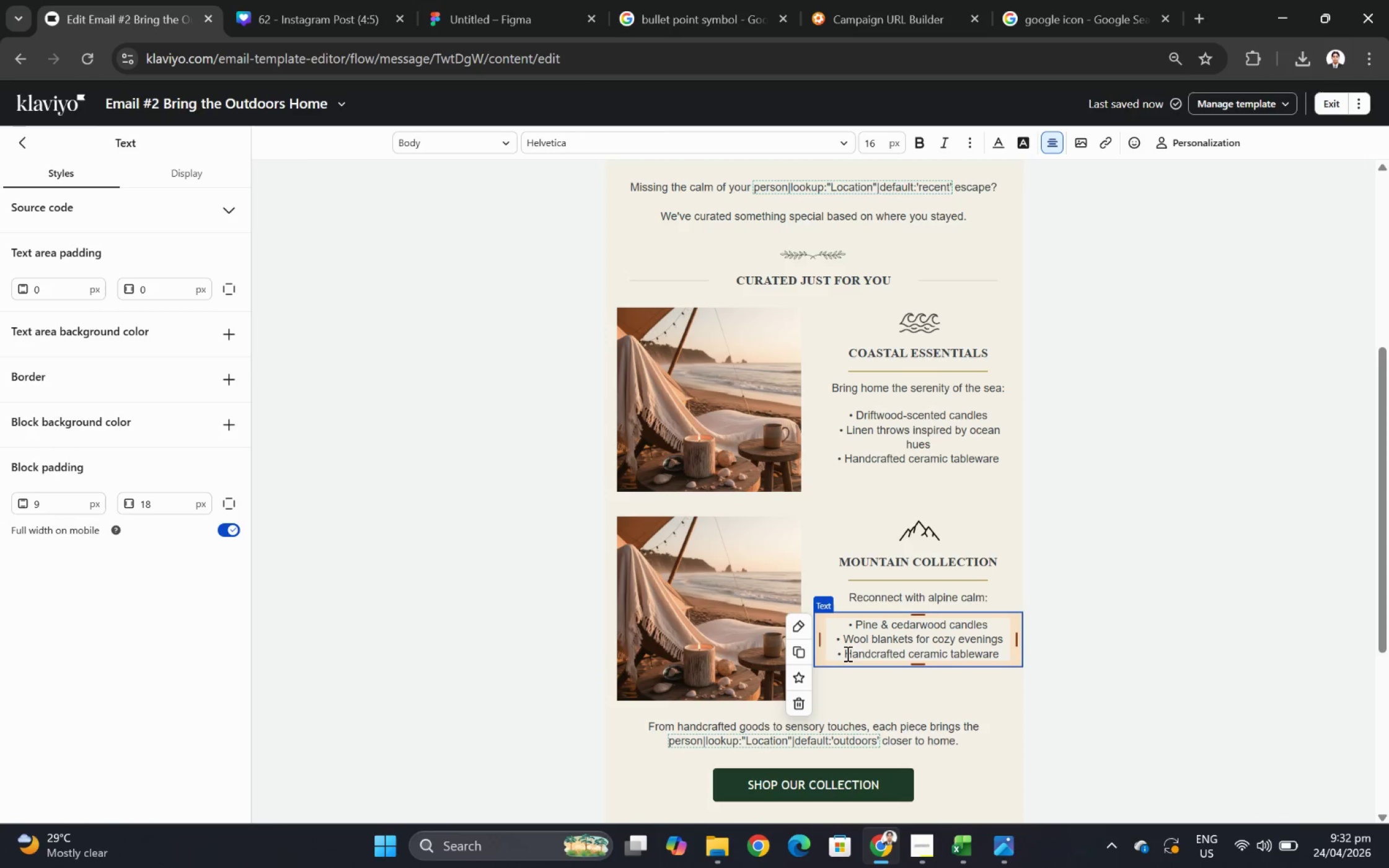 
left_click_drag(start_coordinate=[846, 653], to_coordinate=[996, 654])
 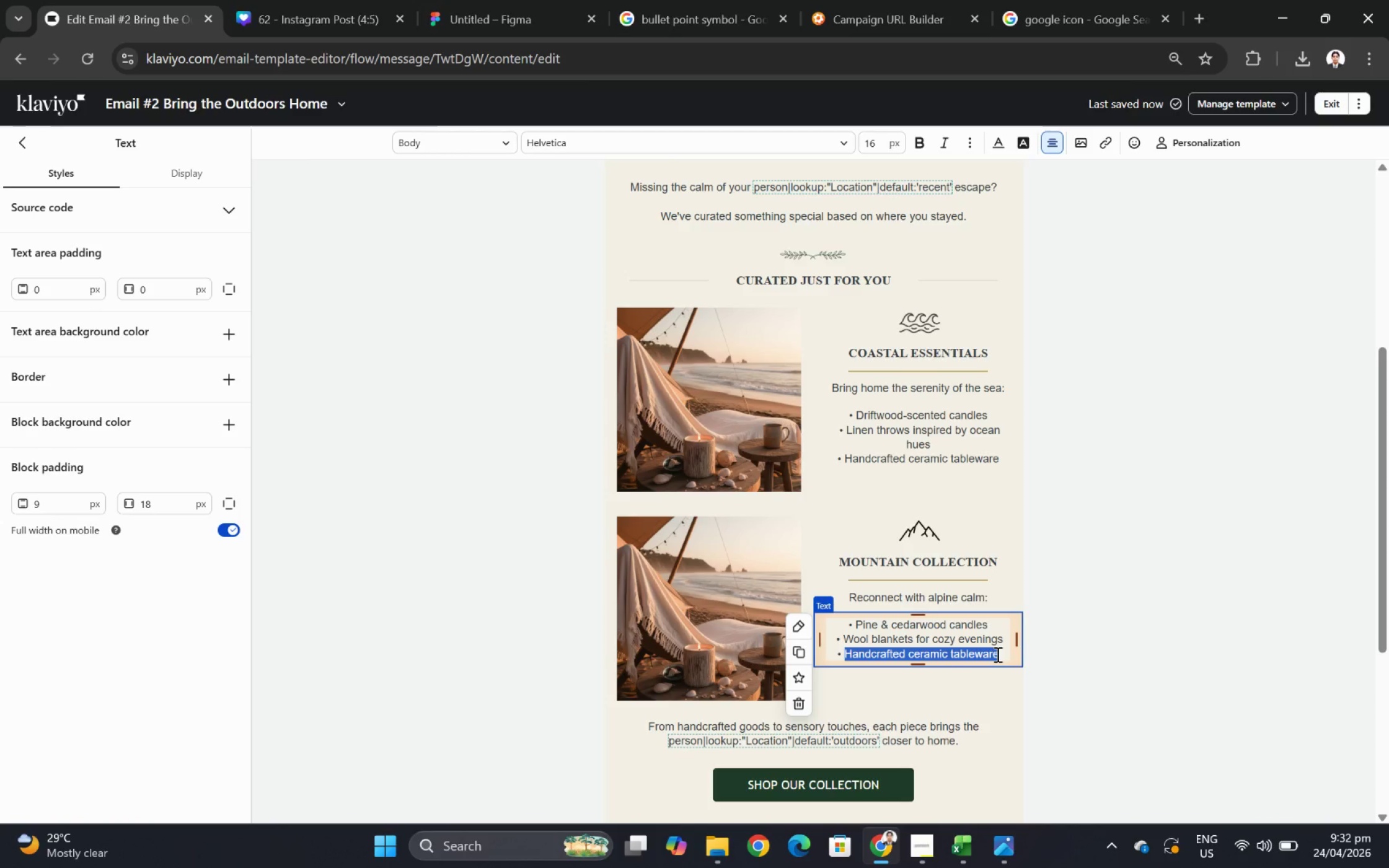 
type(Rustic enamel drinkware)
 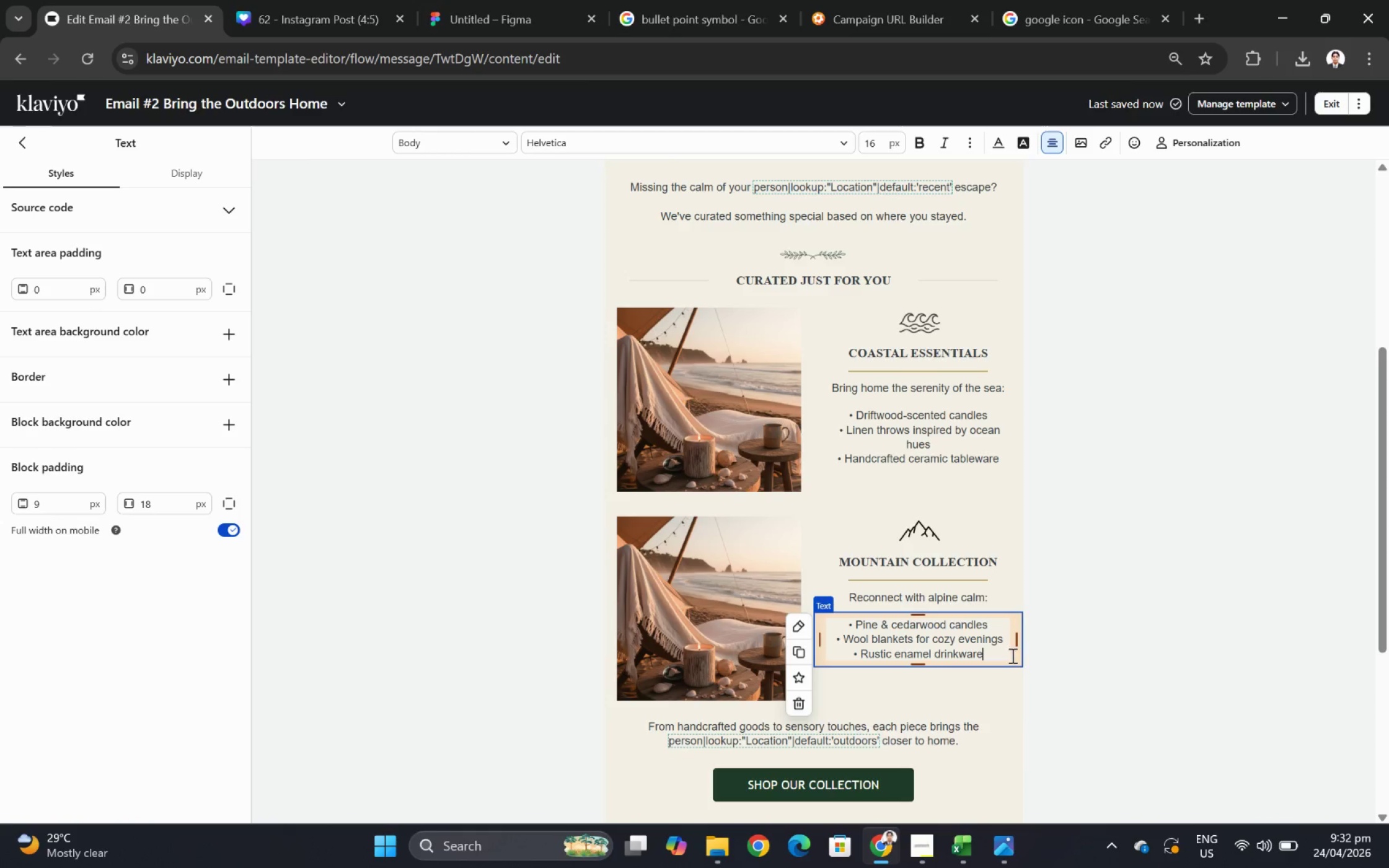 
left_click([1193, 639])
 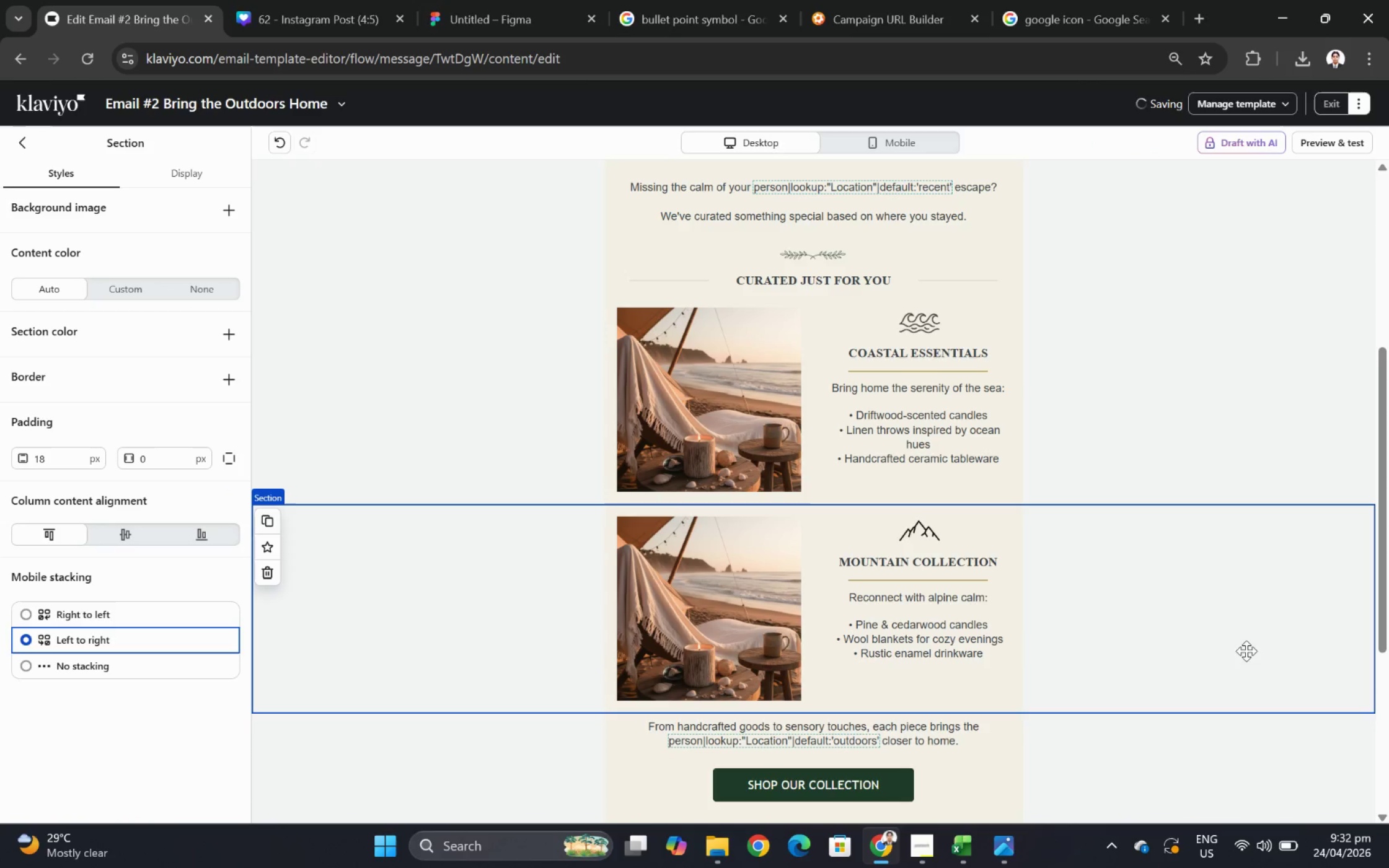 
scroll: coordinate [1246, 648], scroll_direction: down, amount: 2.0
 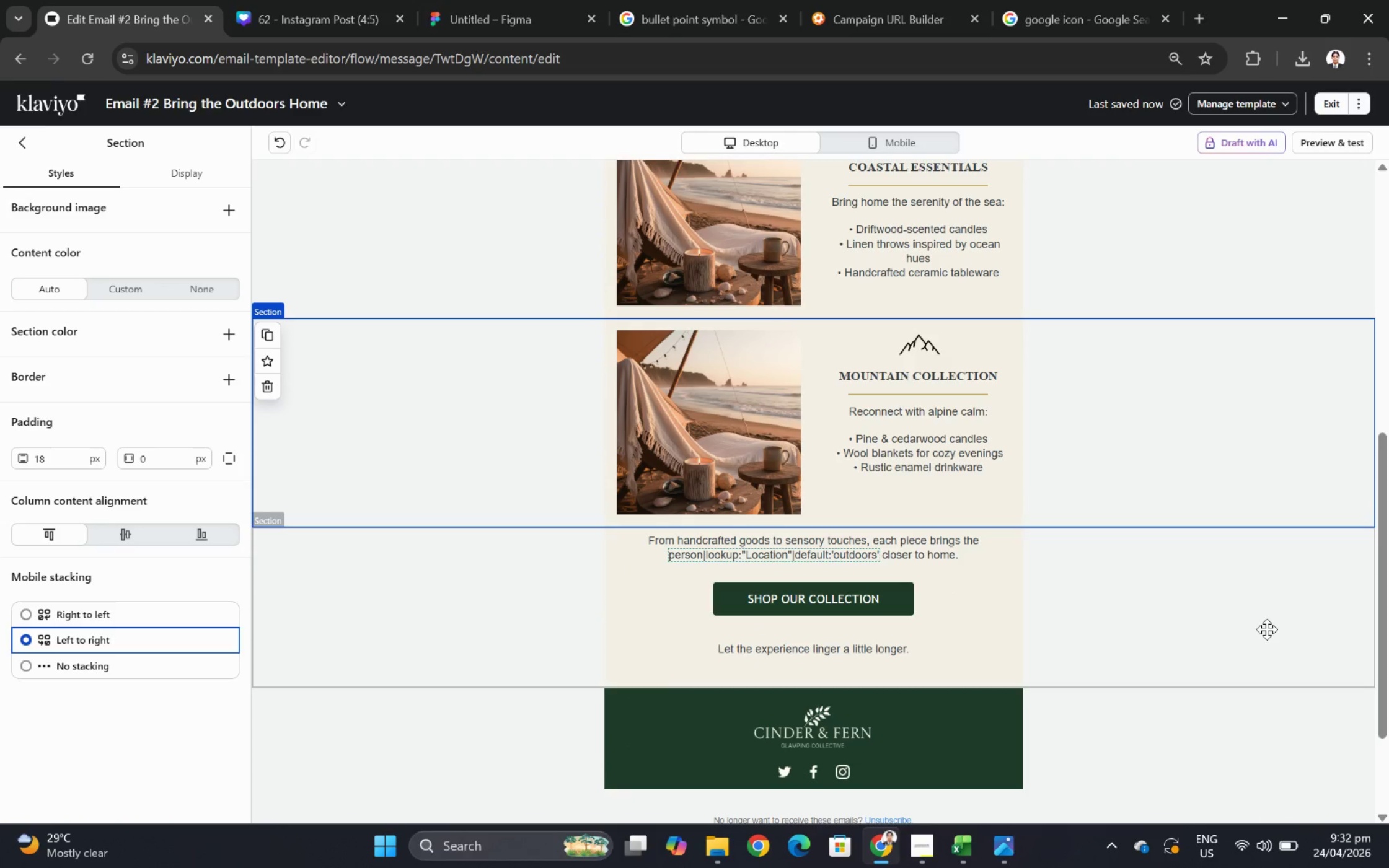 
scroll: coordinate [1260, 625], scroll_direction: up, amount: 1.0
 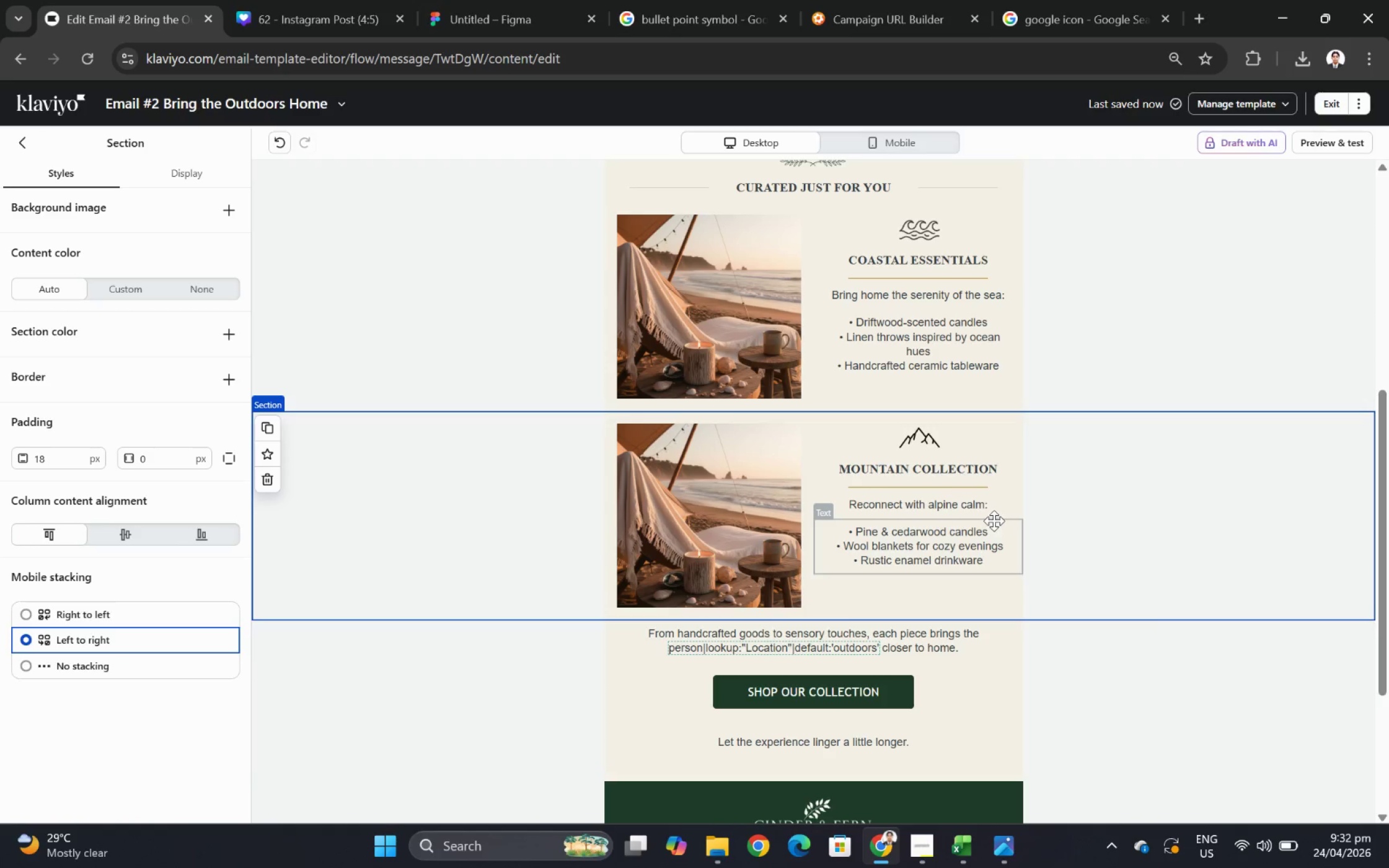 
double_click([985, 507])
 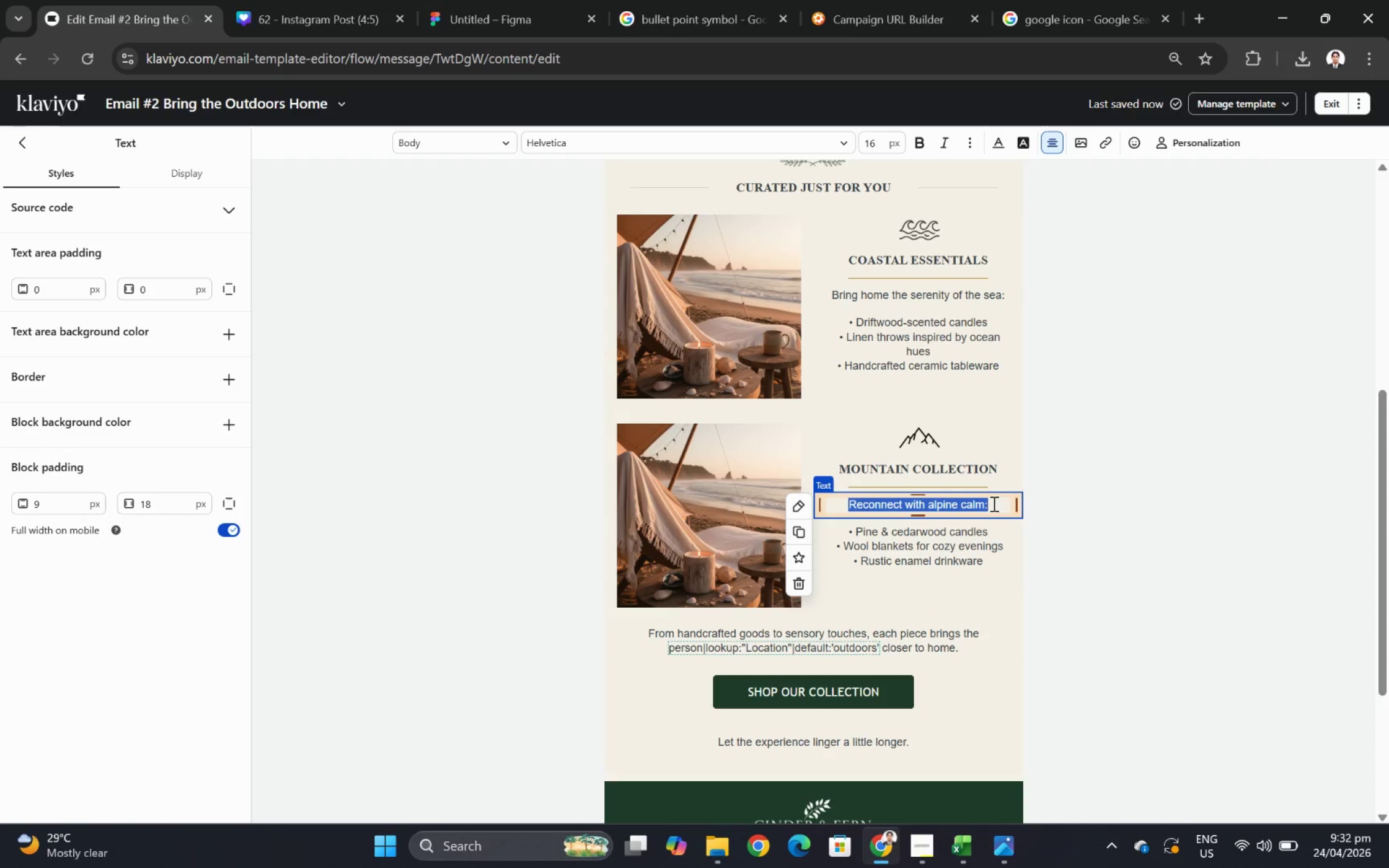 
left_click([992, 503])
 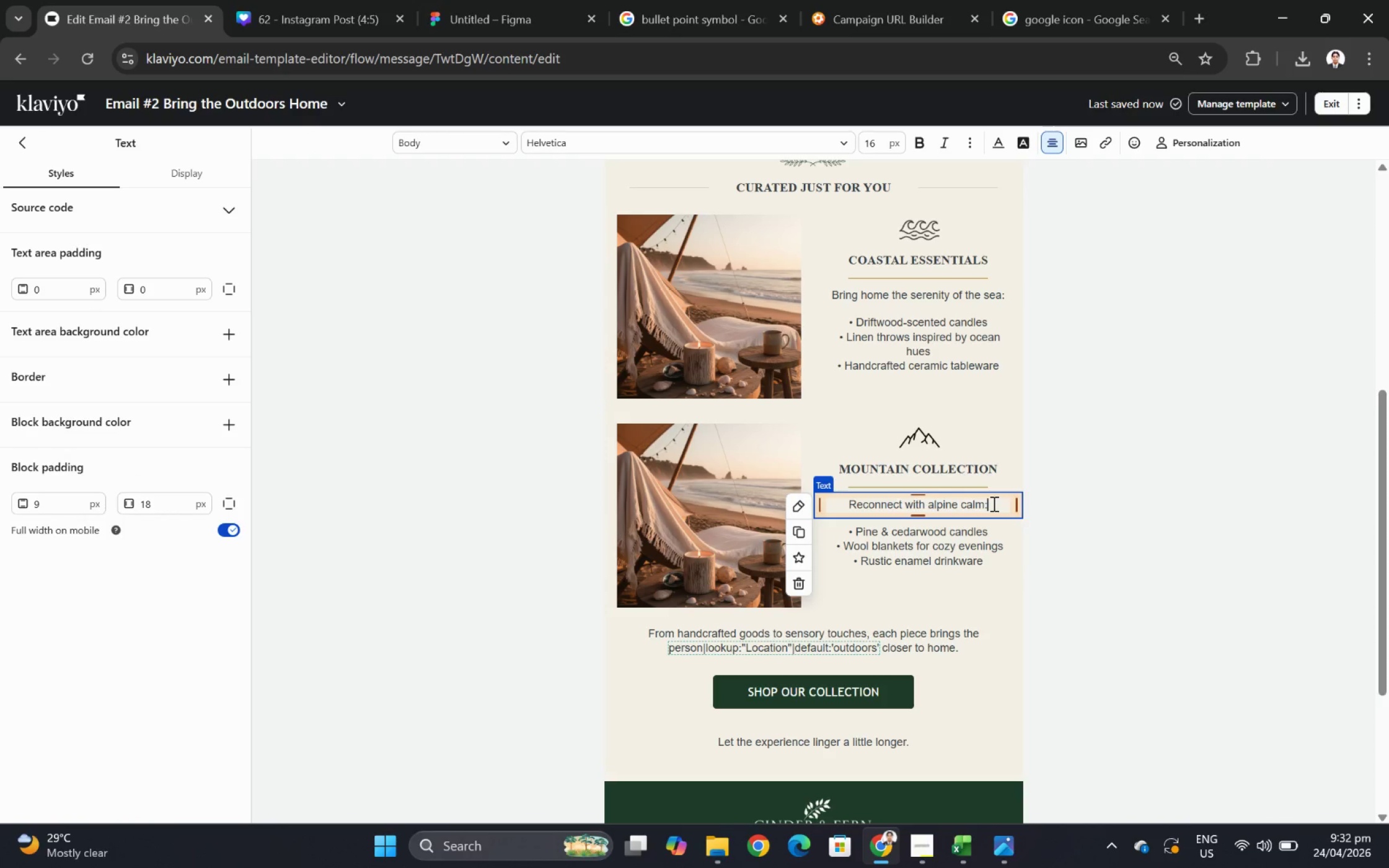 
key(Backspace)
 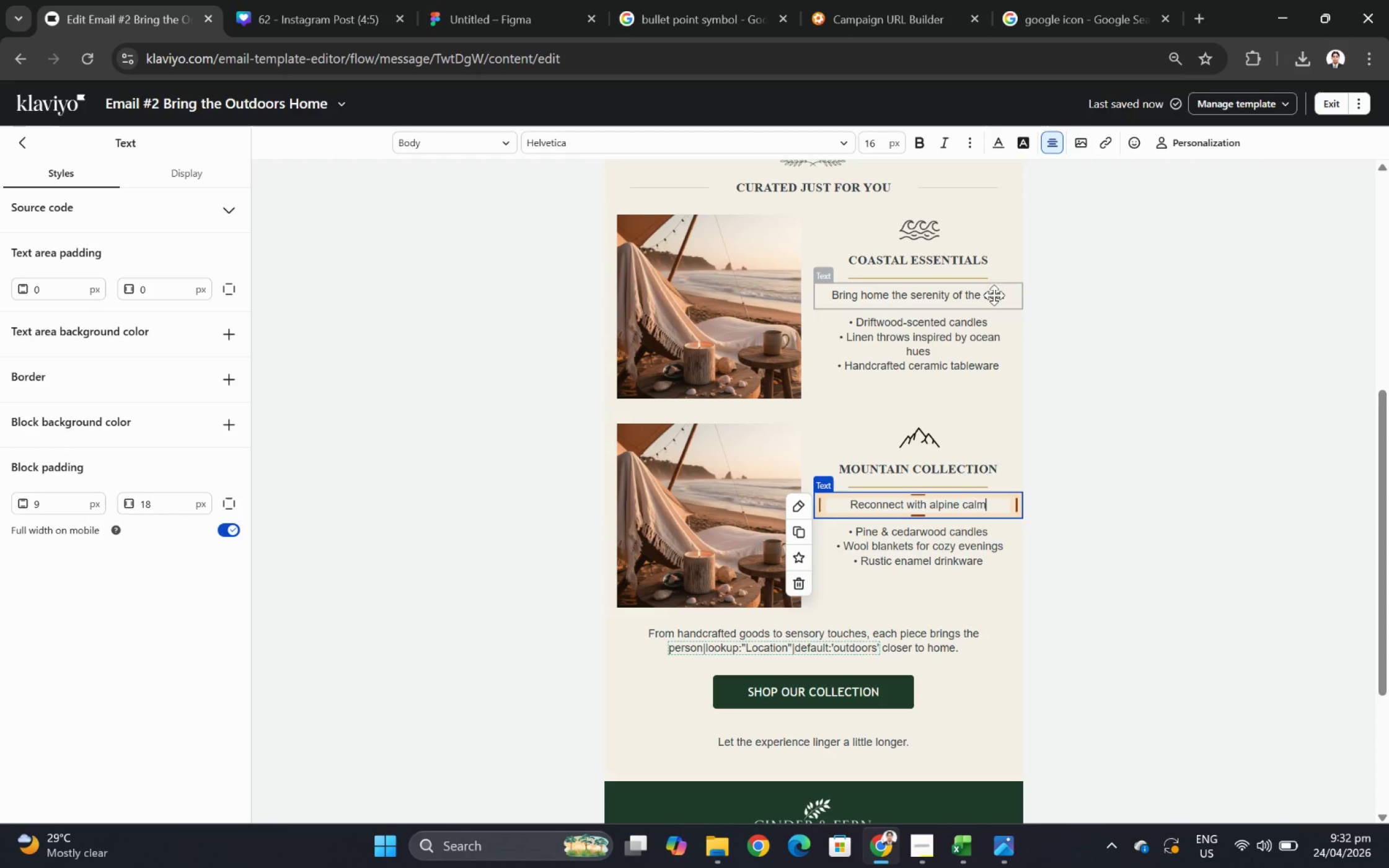 
left_click([997, 283])
 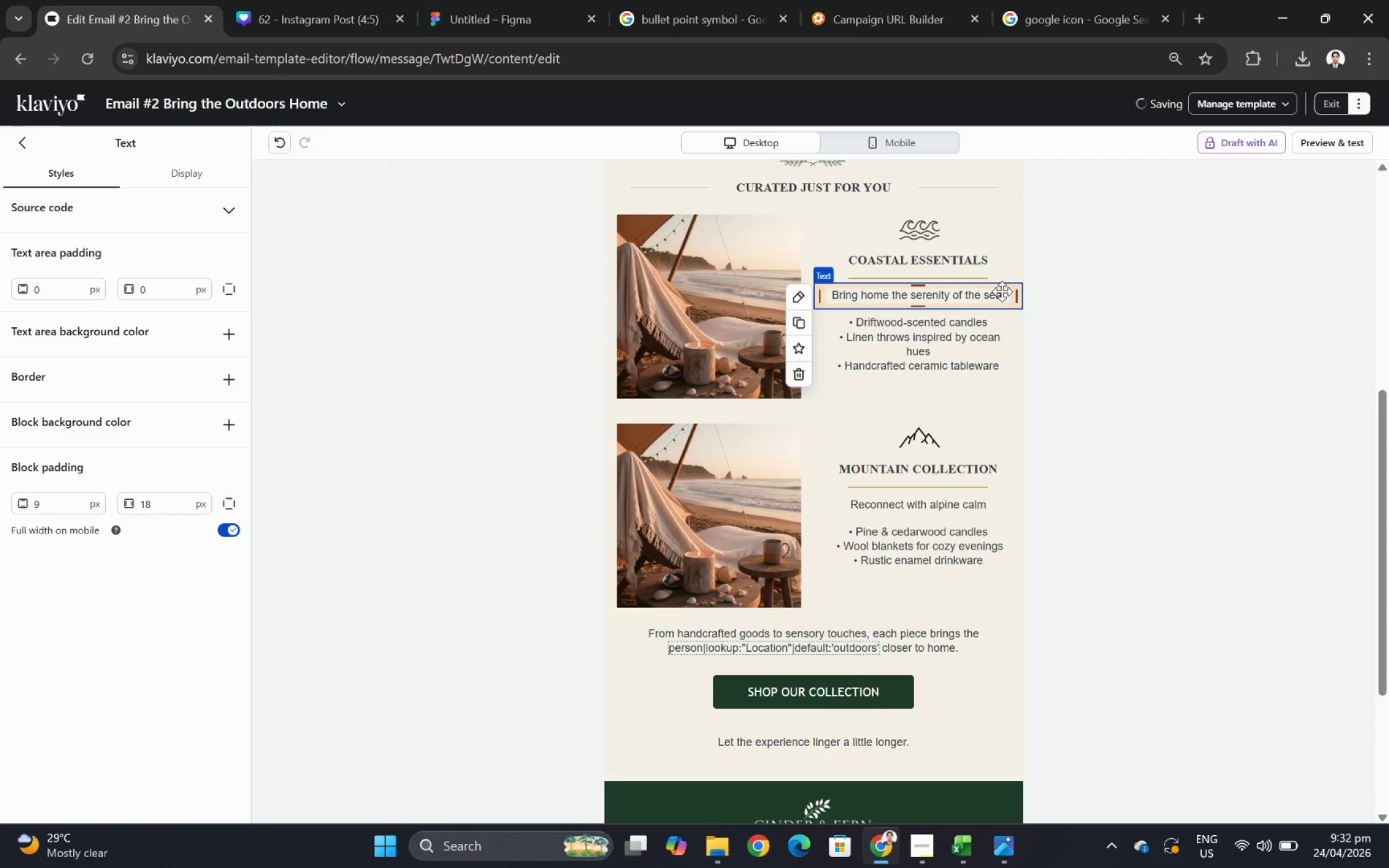 
double_click([1002, 291])
 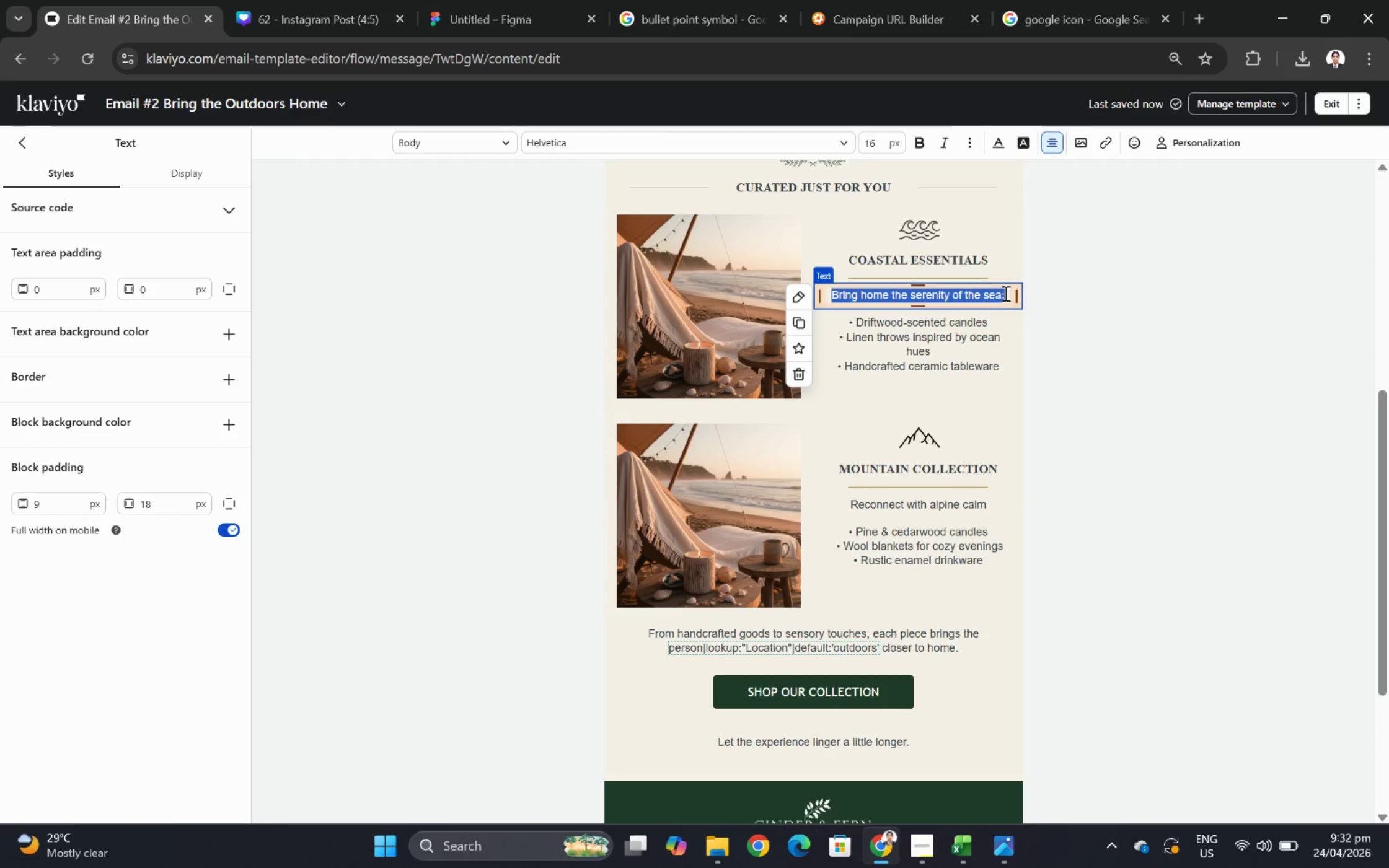 
left_click([1004, 294])
 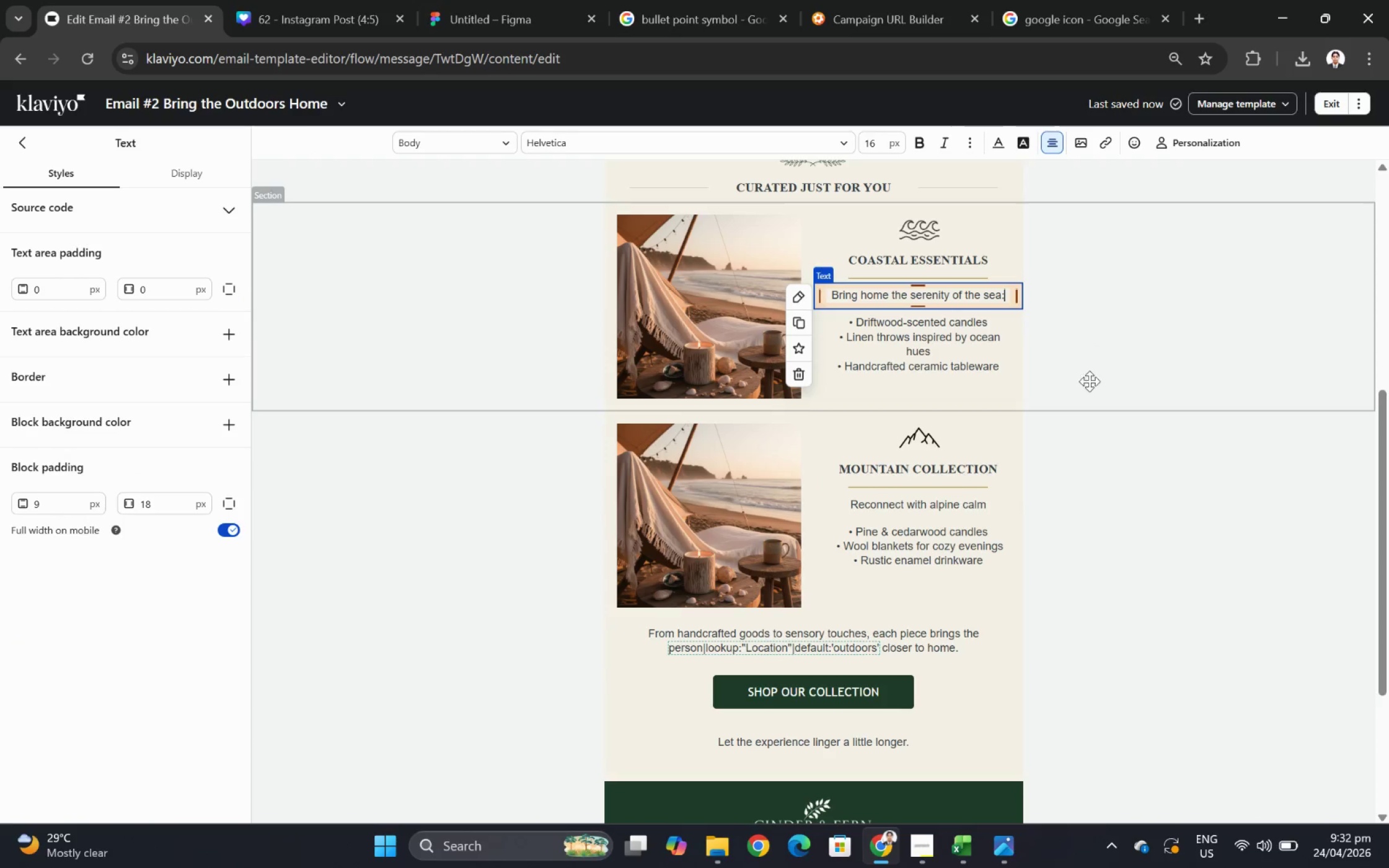 
key(Backspace)
 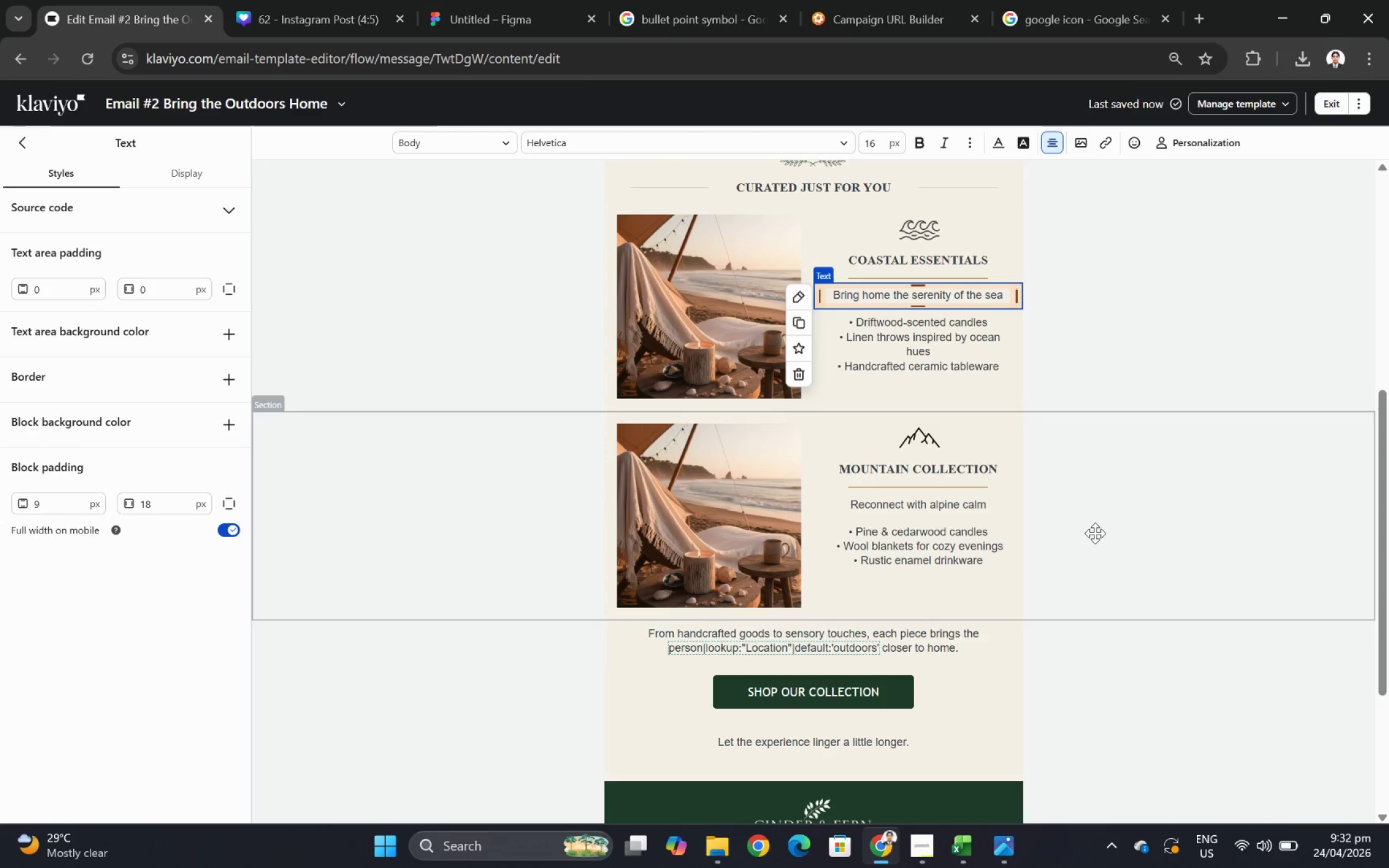 
left_click([1095, 533])
 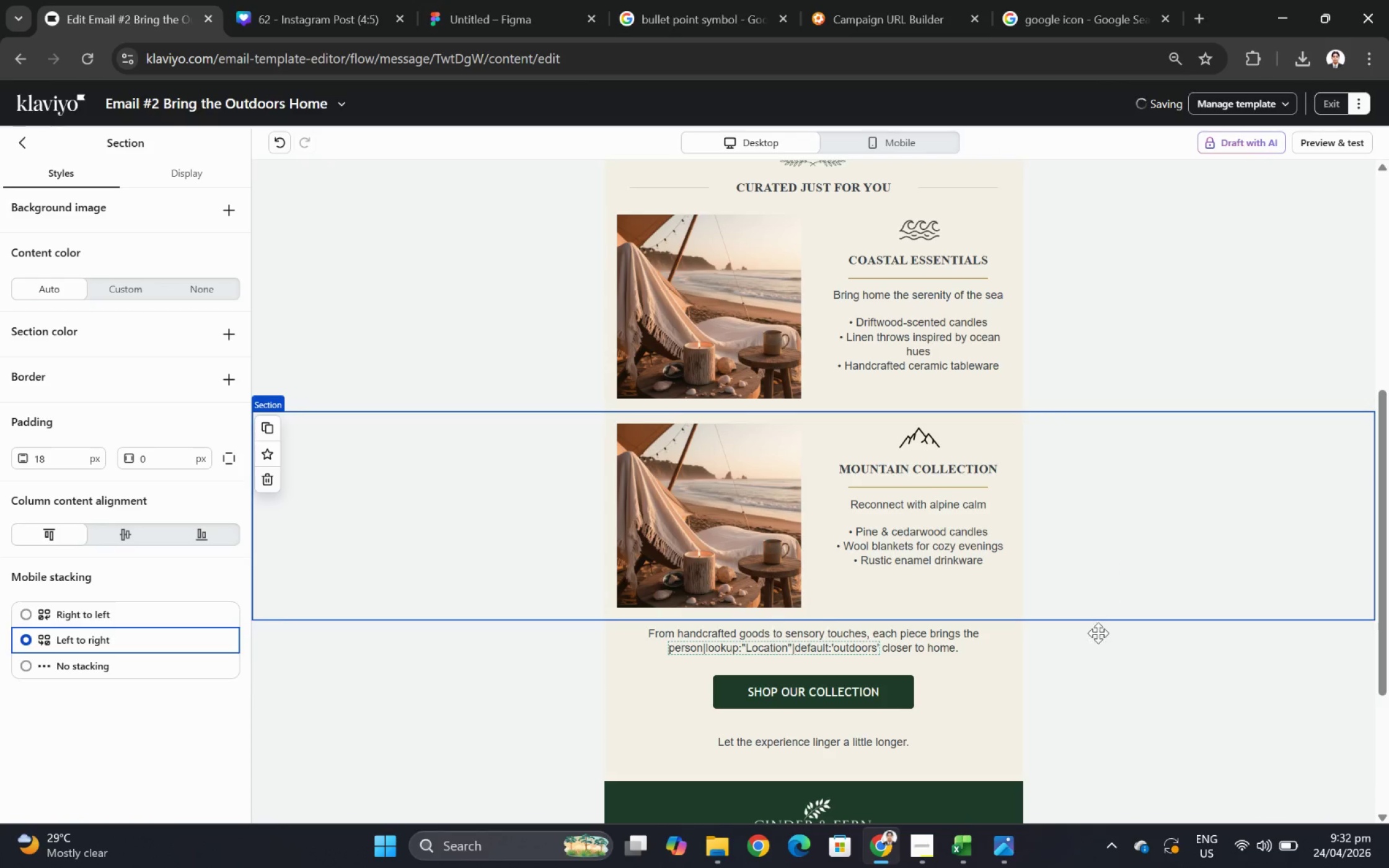 
left_click([1095, 642])
 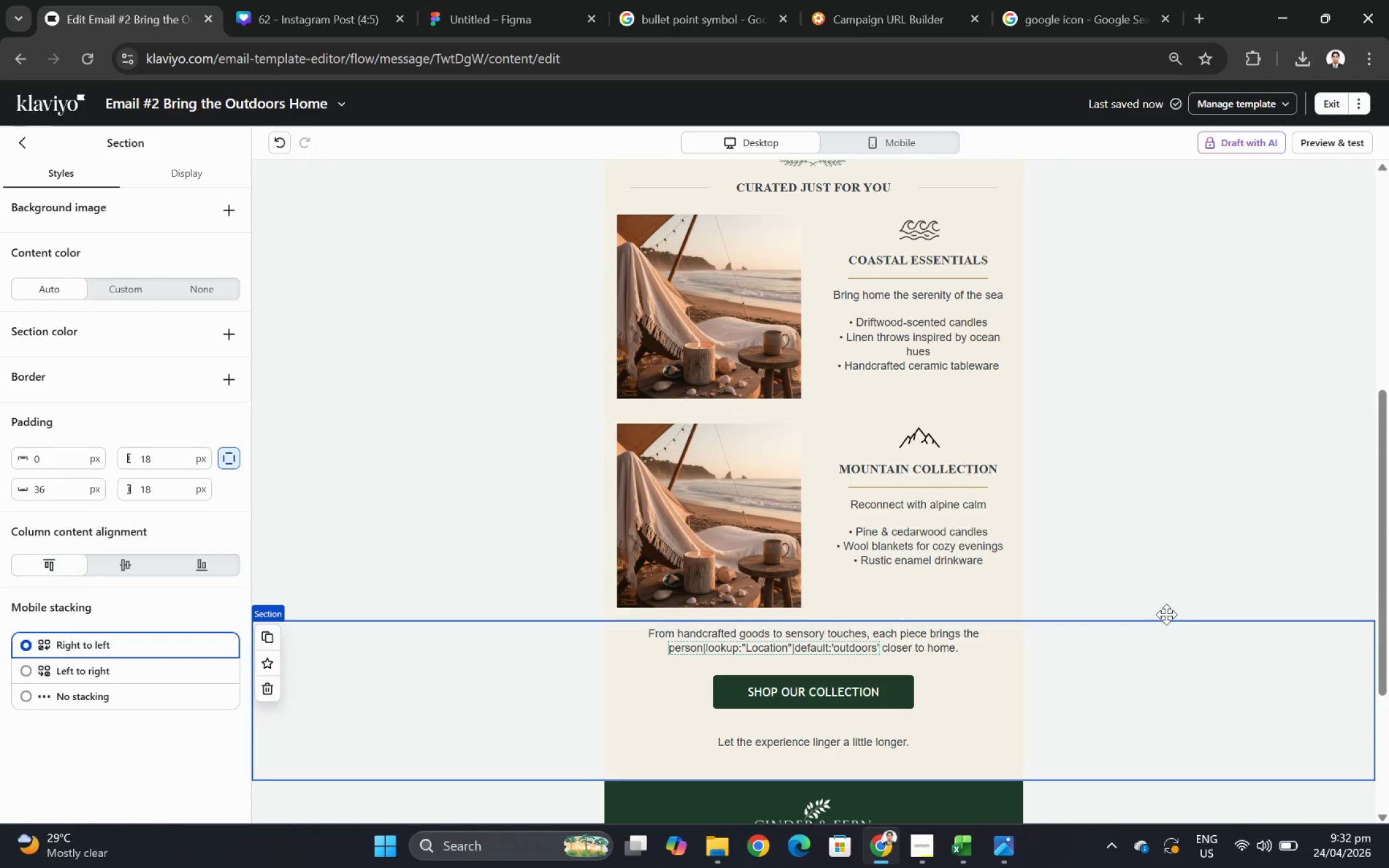 
scroll: coordinate [1196, 596], scroll_direction: up, amount: 2.0
 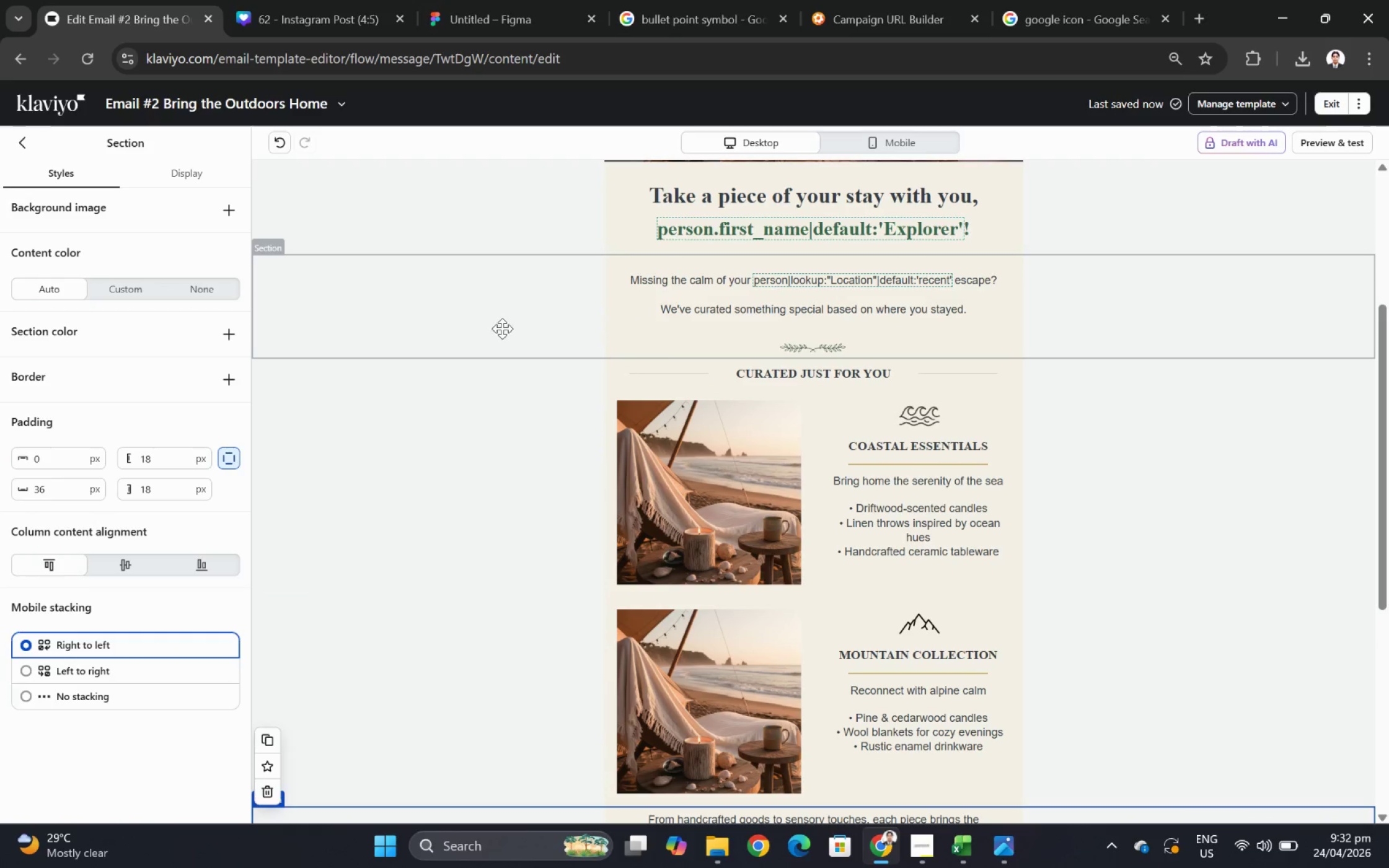 
scroll: coordinate [500, 328], scroll_direction: down, amount: 2.0
 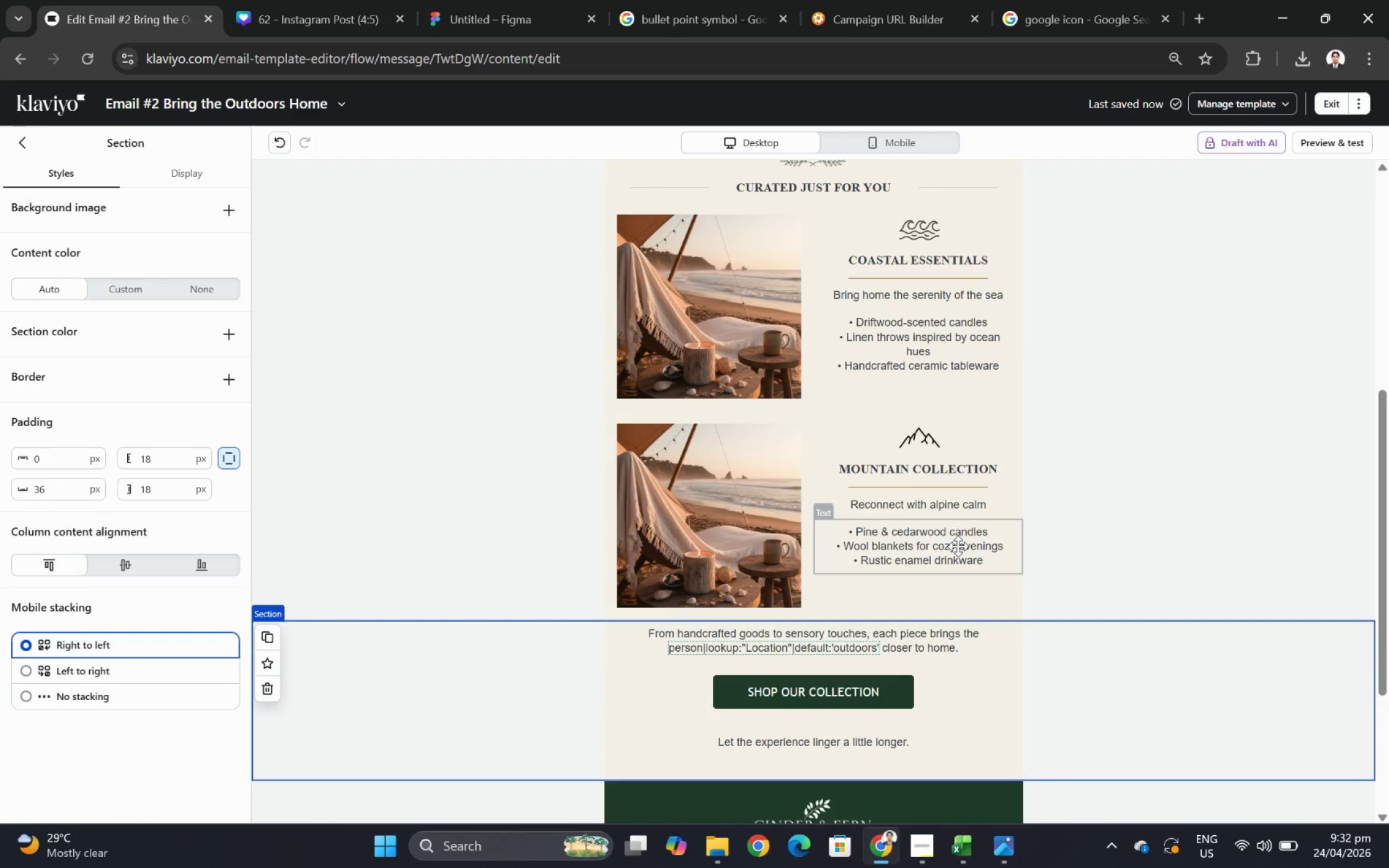 
left_click([503, 468])
 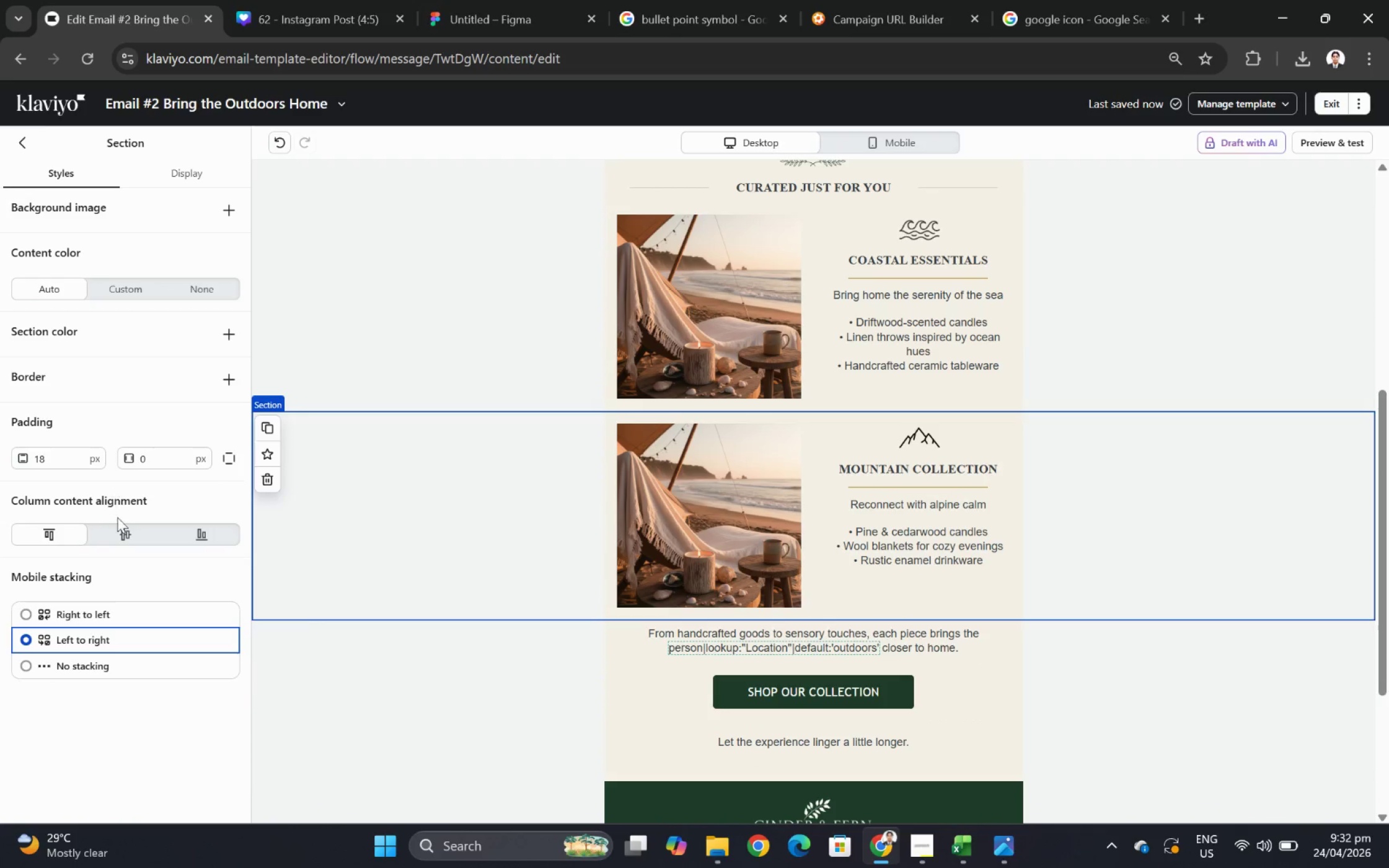 
left_click([125, 544])
 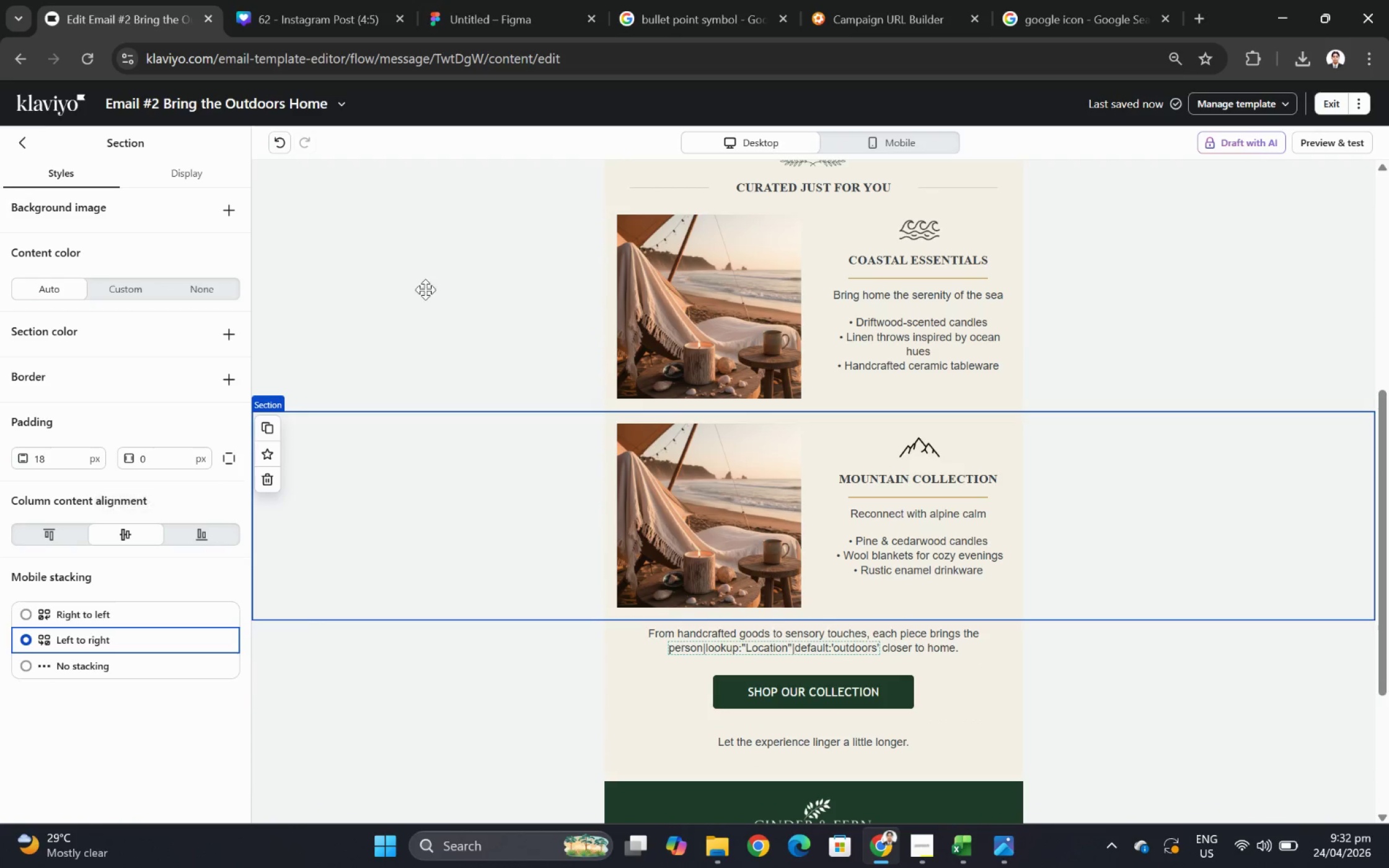 
left_click([419, 288])
 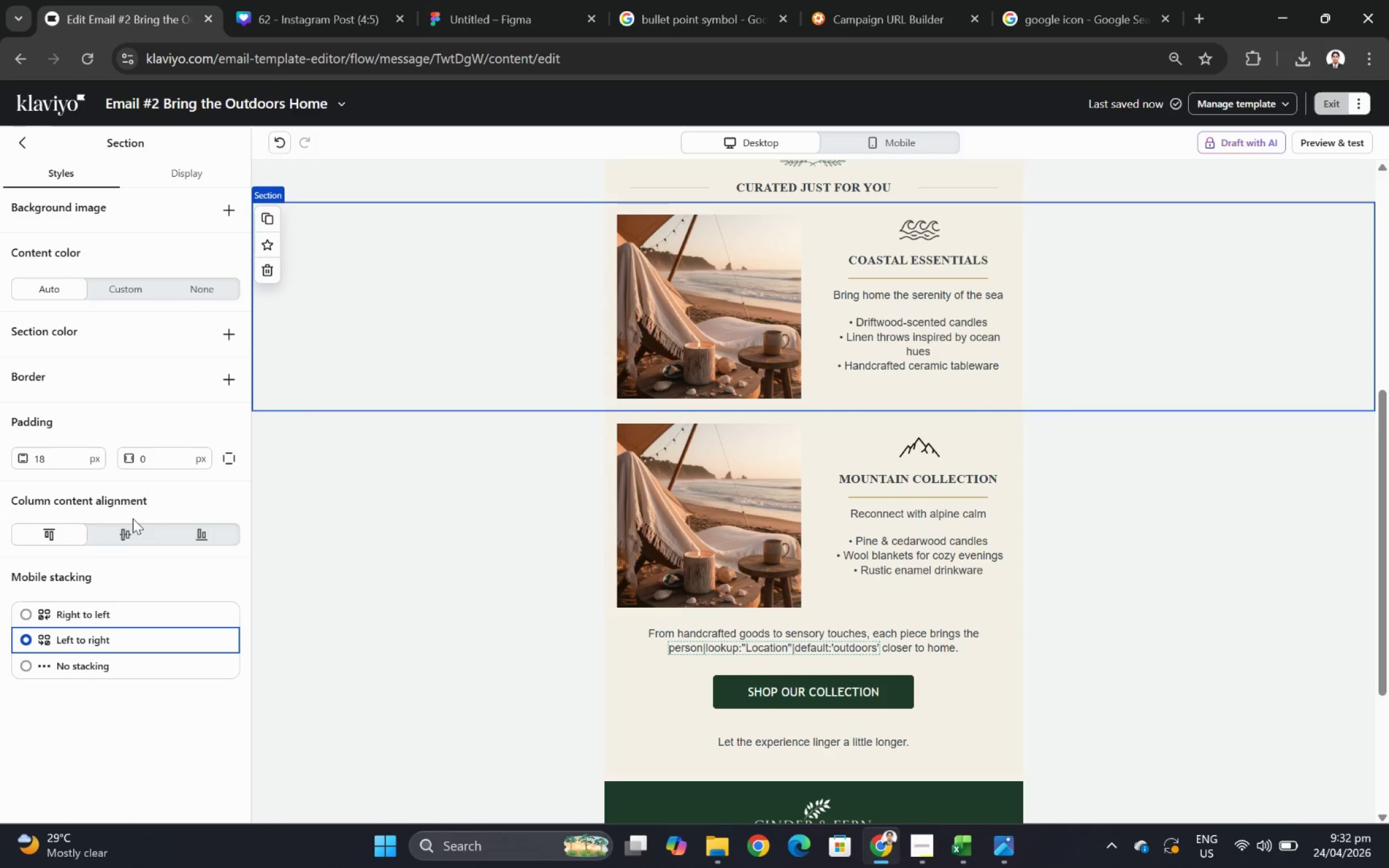 
left_click([123, 530])
 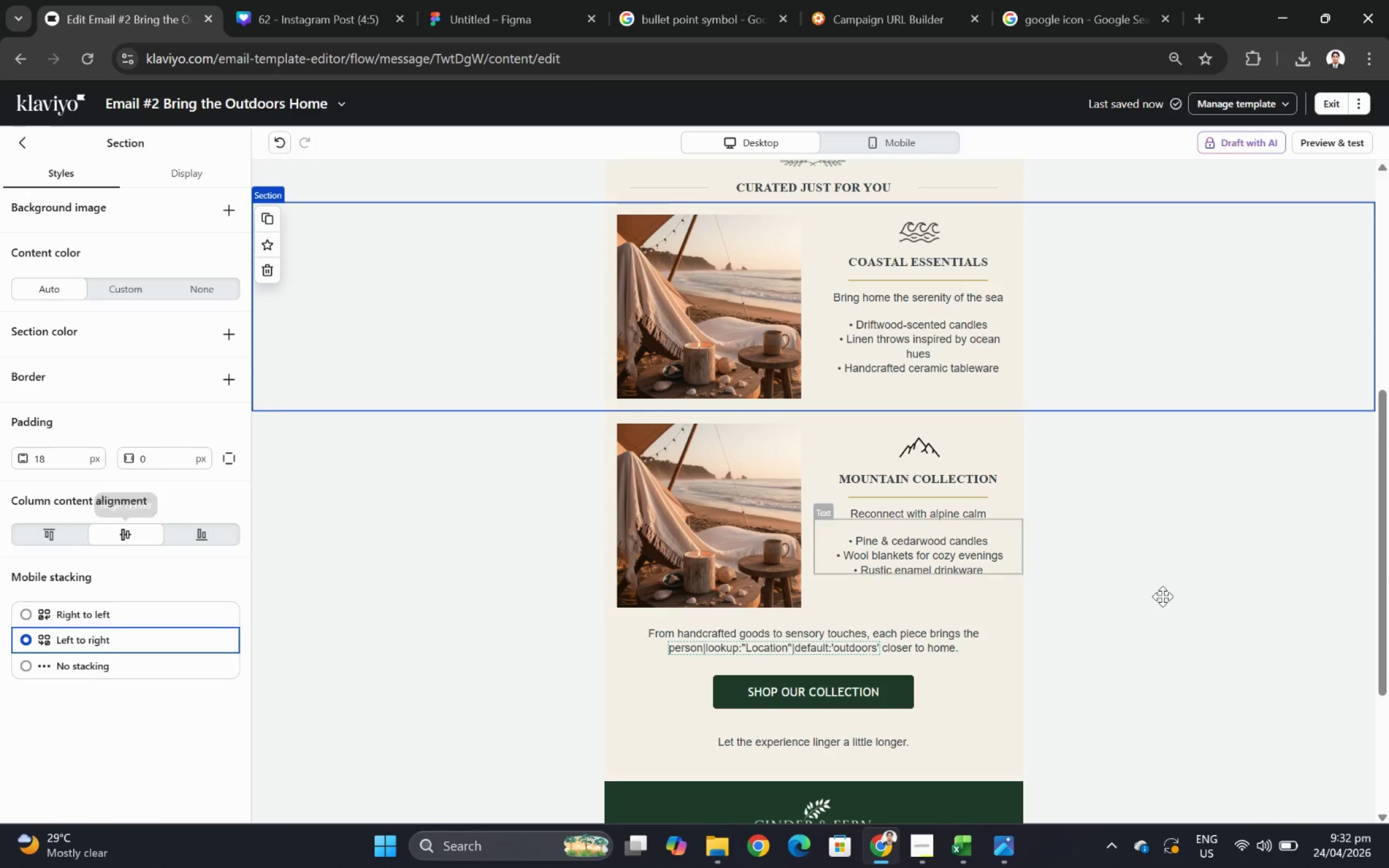 
left_click([1264, 613])
 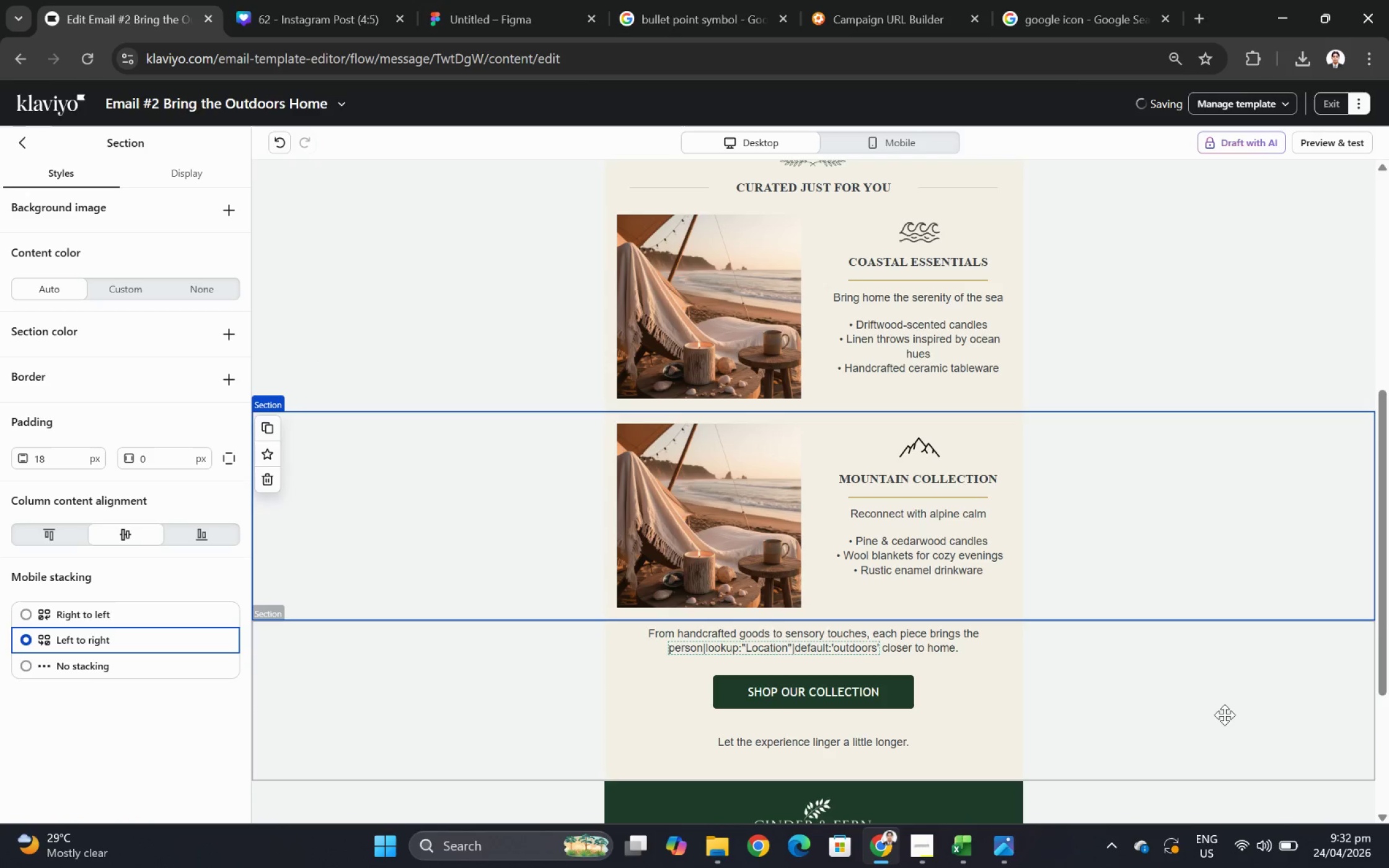 
left_click([1224, 714])
 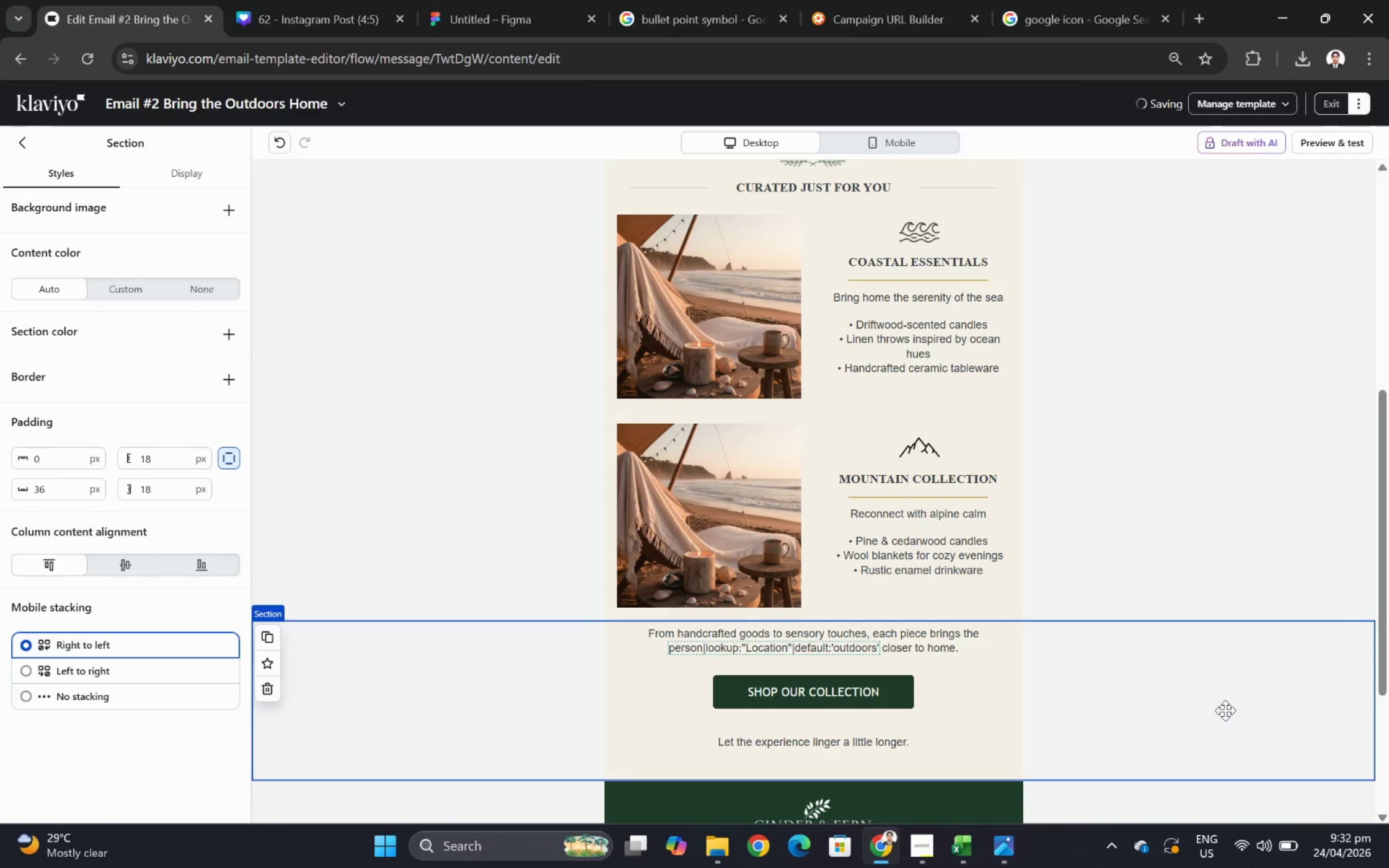 
scroll: coordinate [1227, 703], scroll_direction: up, amount: 2.0
 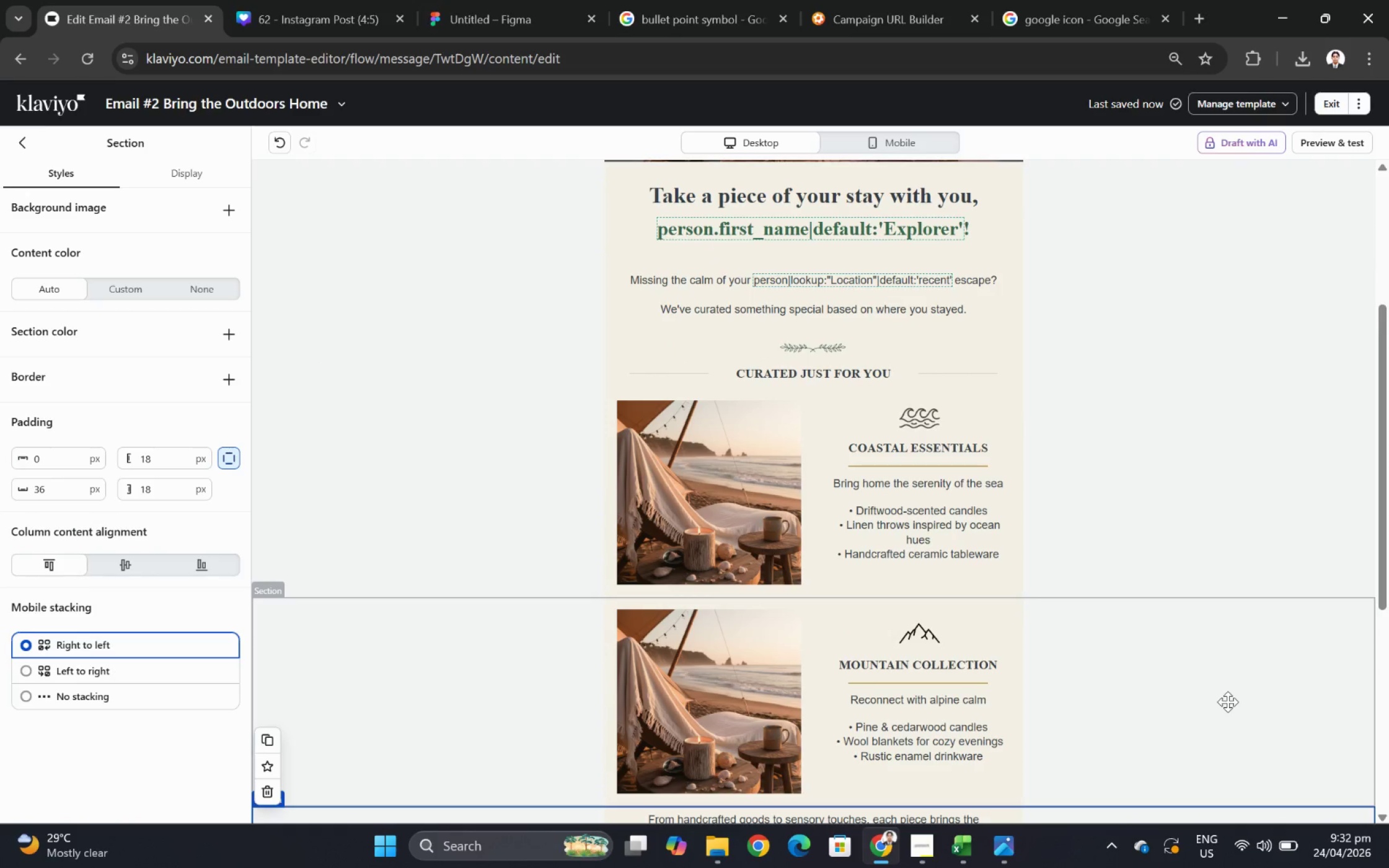 
scroll: coordinate [1227, 701], scroll_direction: down, amount: 1.0
 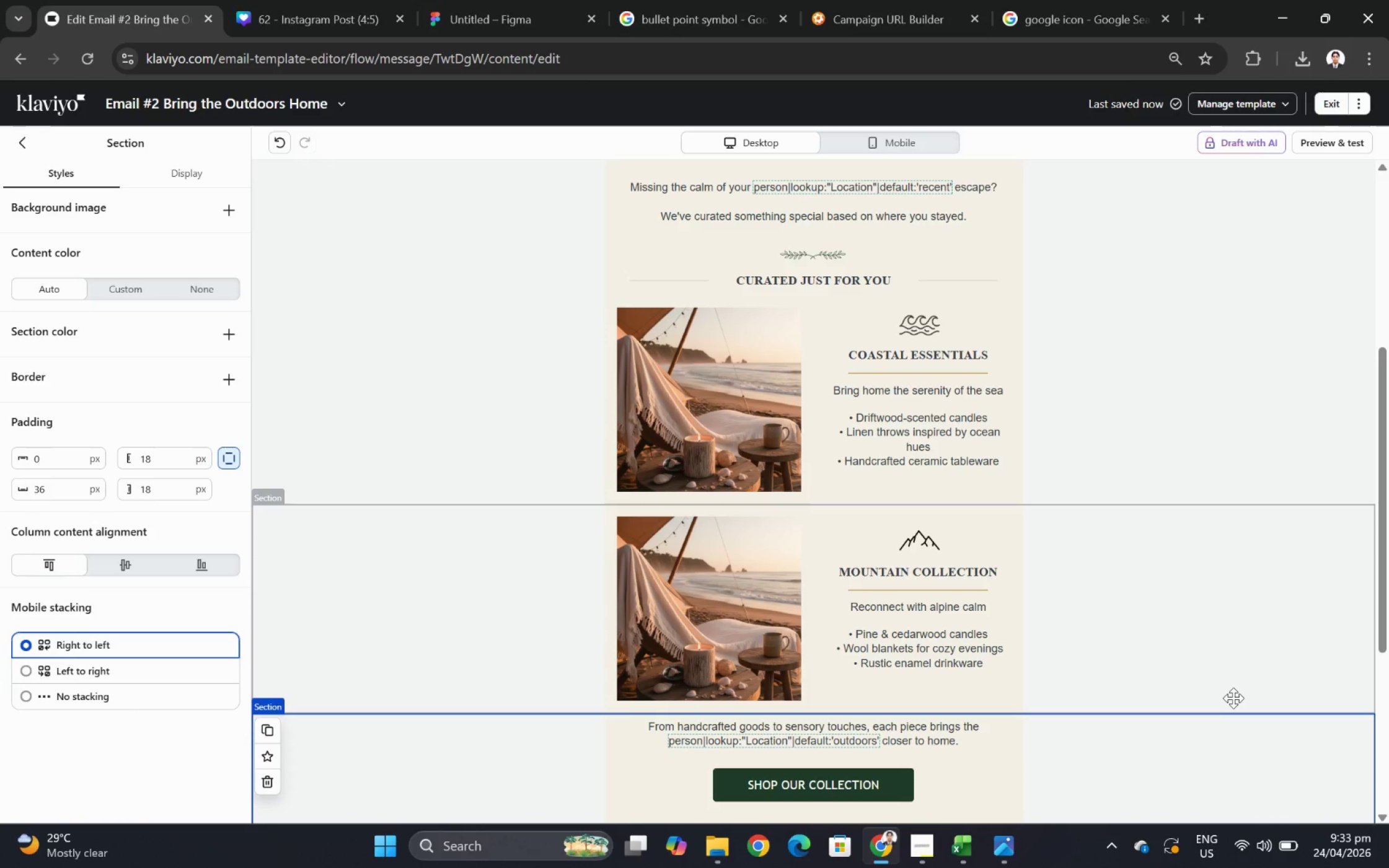 
wait(37.44)
 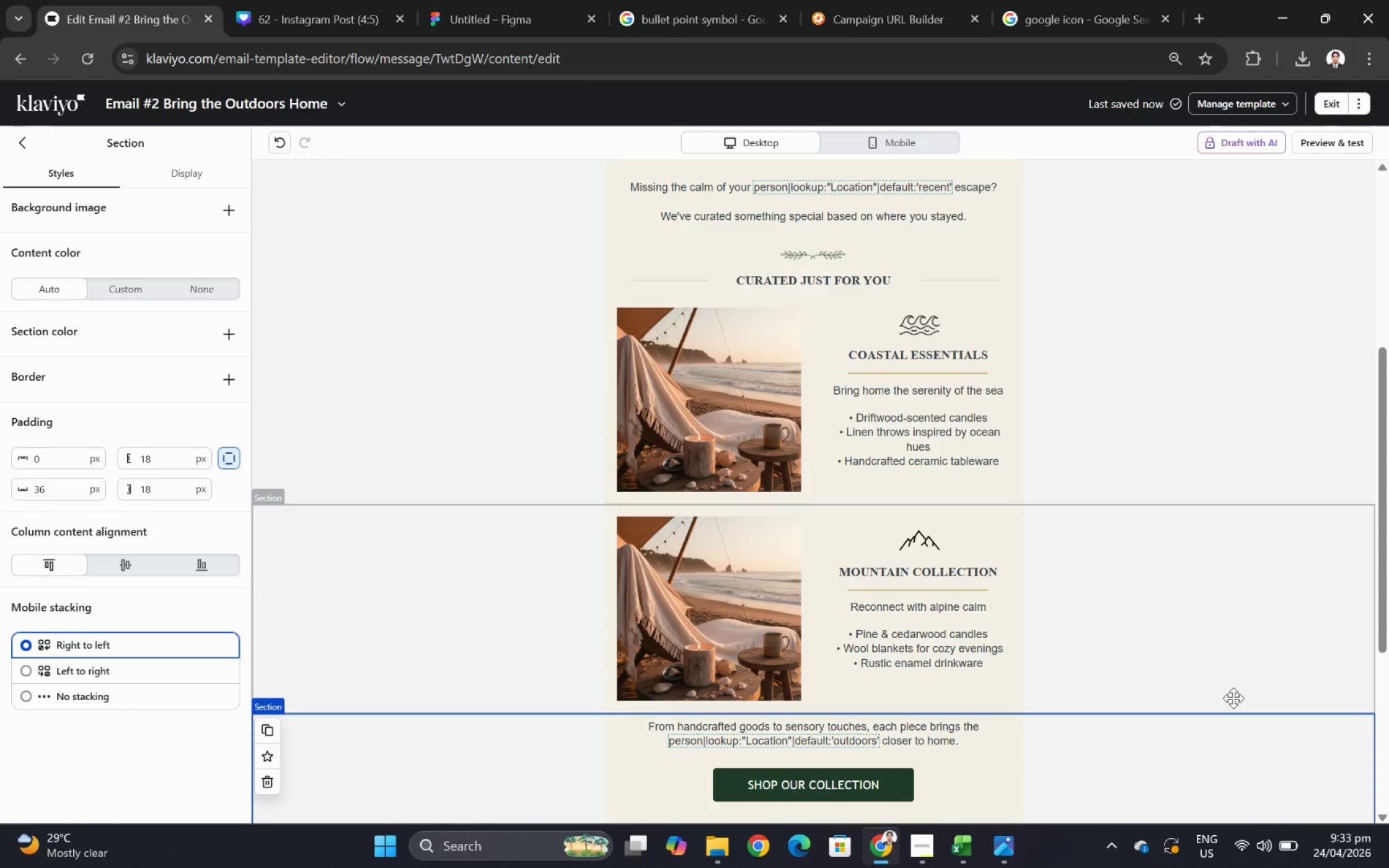 
scroll: coordinate [1160, 594], scroll_direction: down, amount: 3.0
 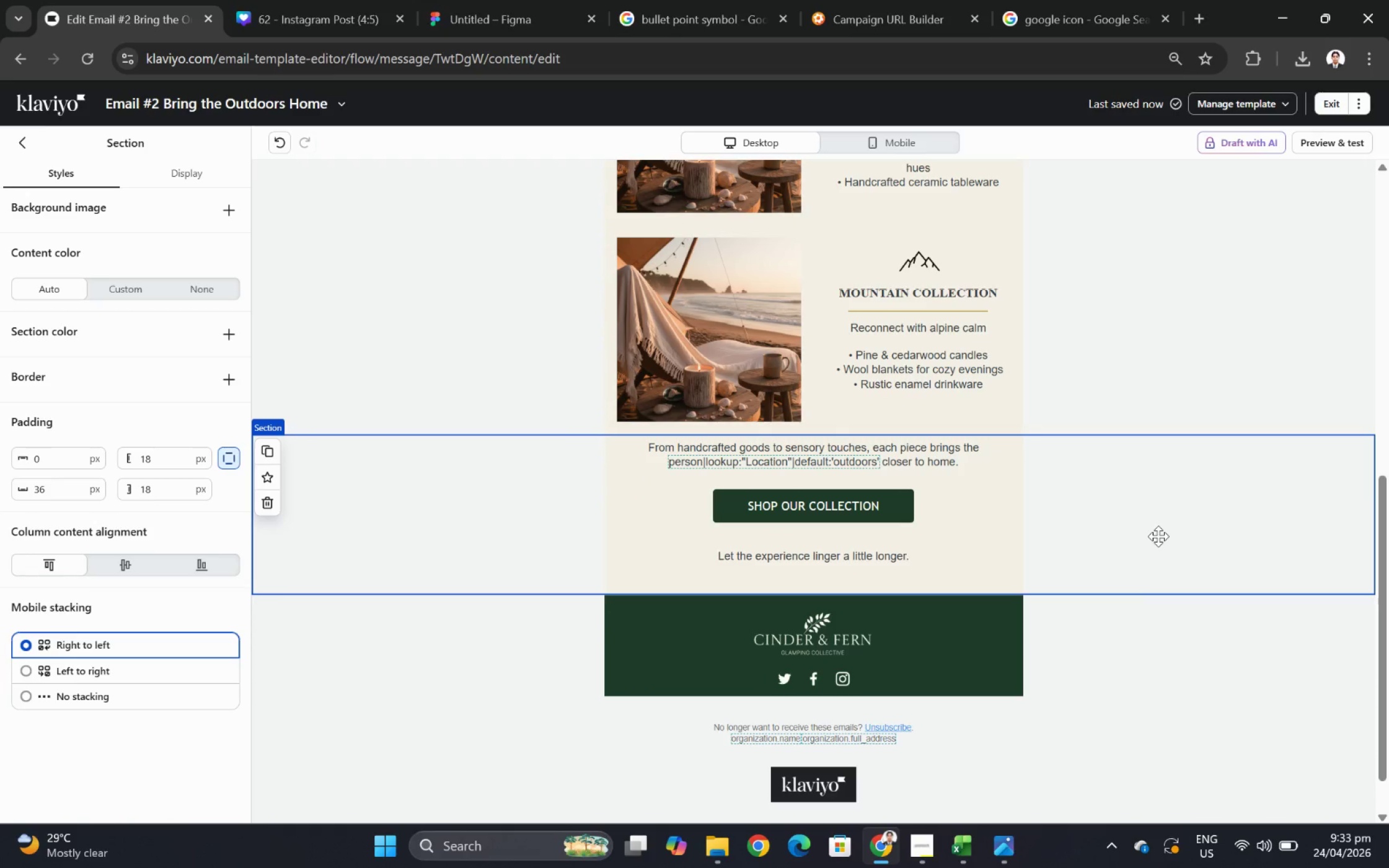 
wait(12.35)
 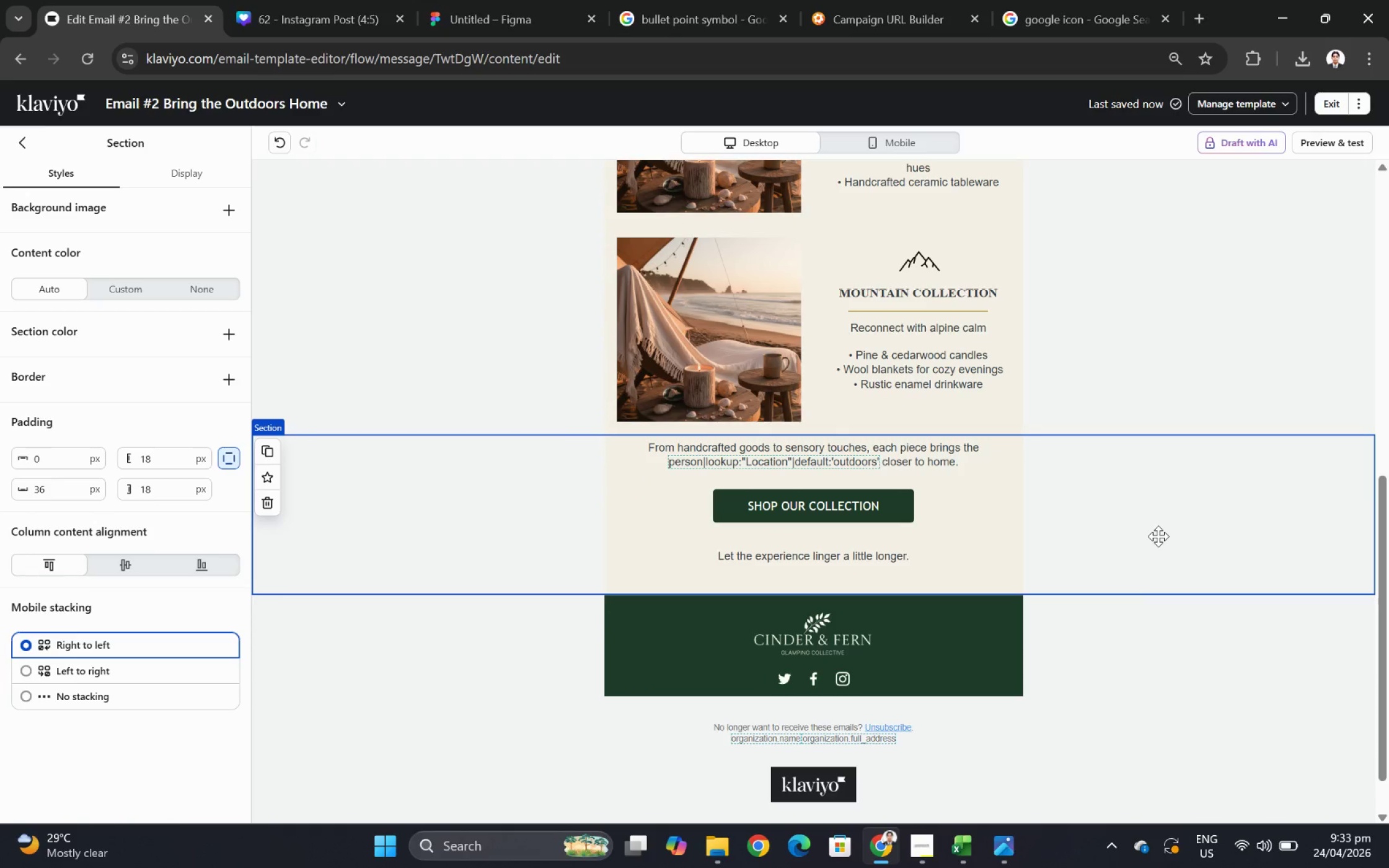 
left_click([1127, 650])
 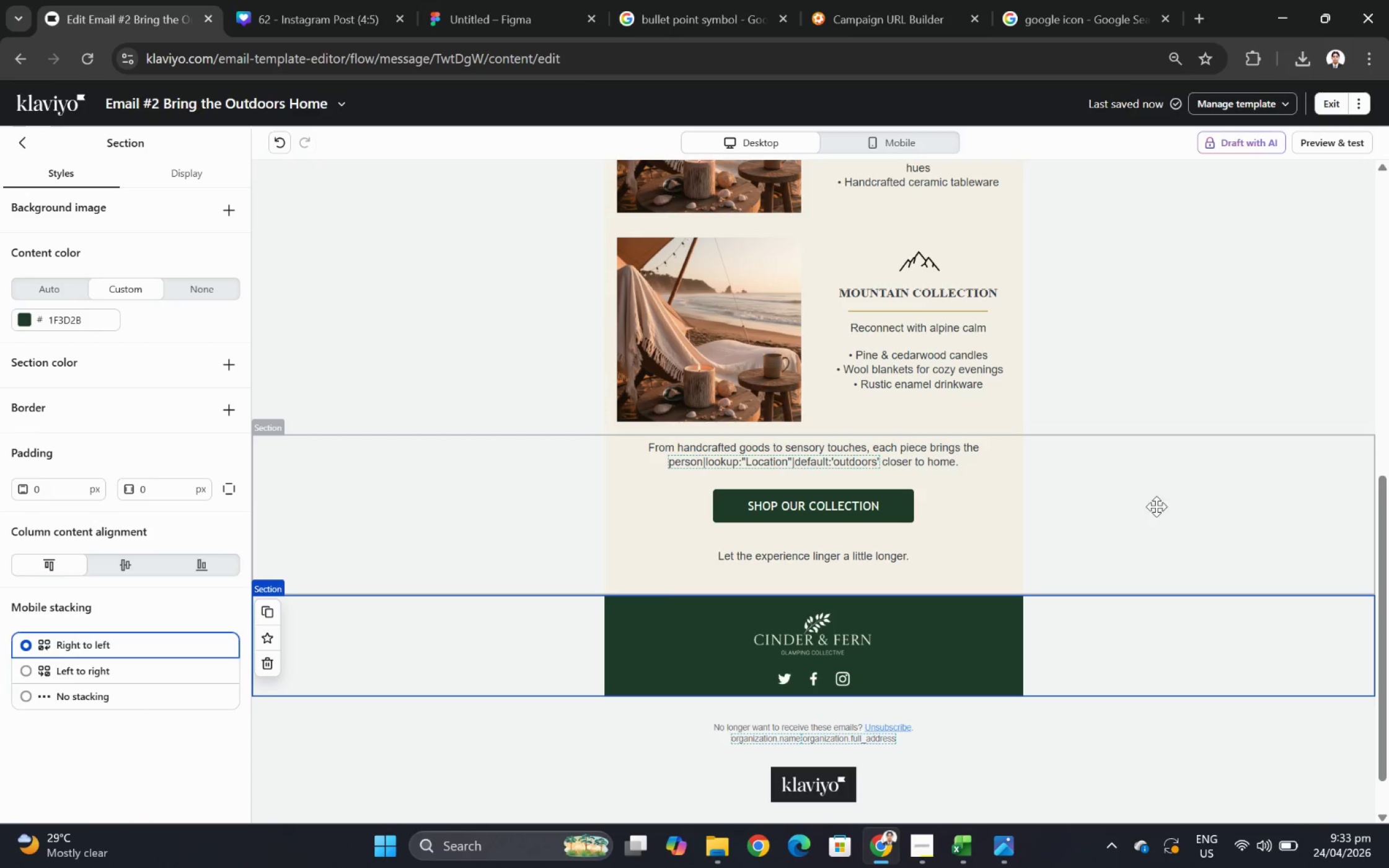 
left_click([1156, 505])
 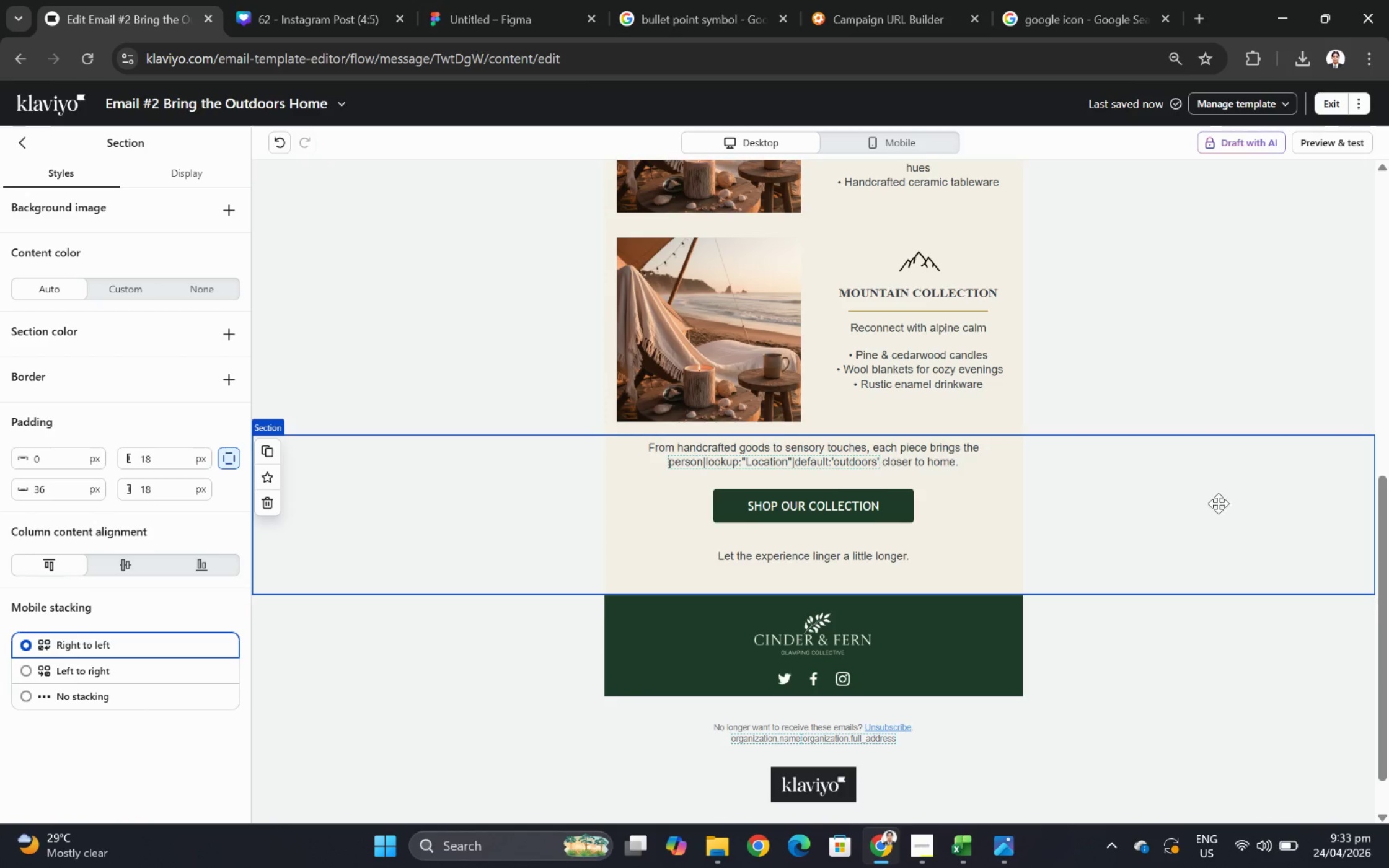 
scroll: coordinate [1219, 503], scroll_direction: up, amount: 1.0
 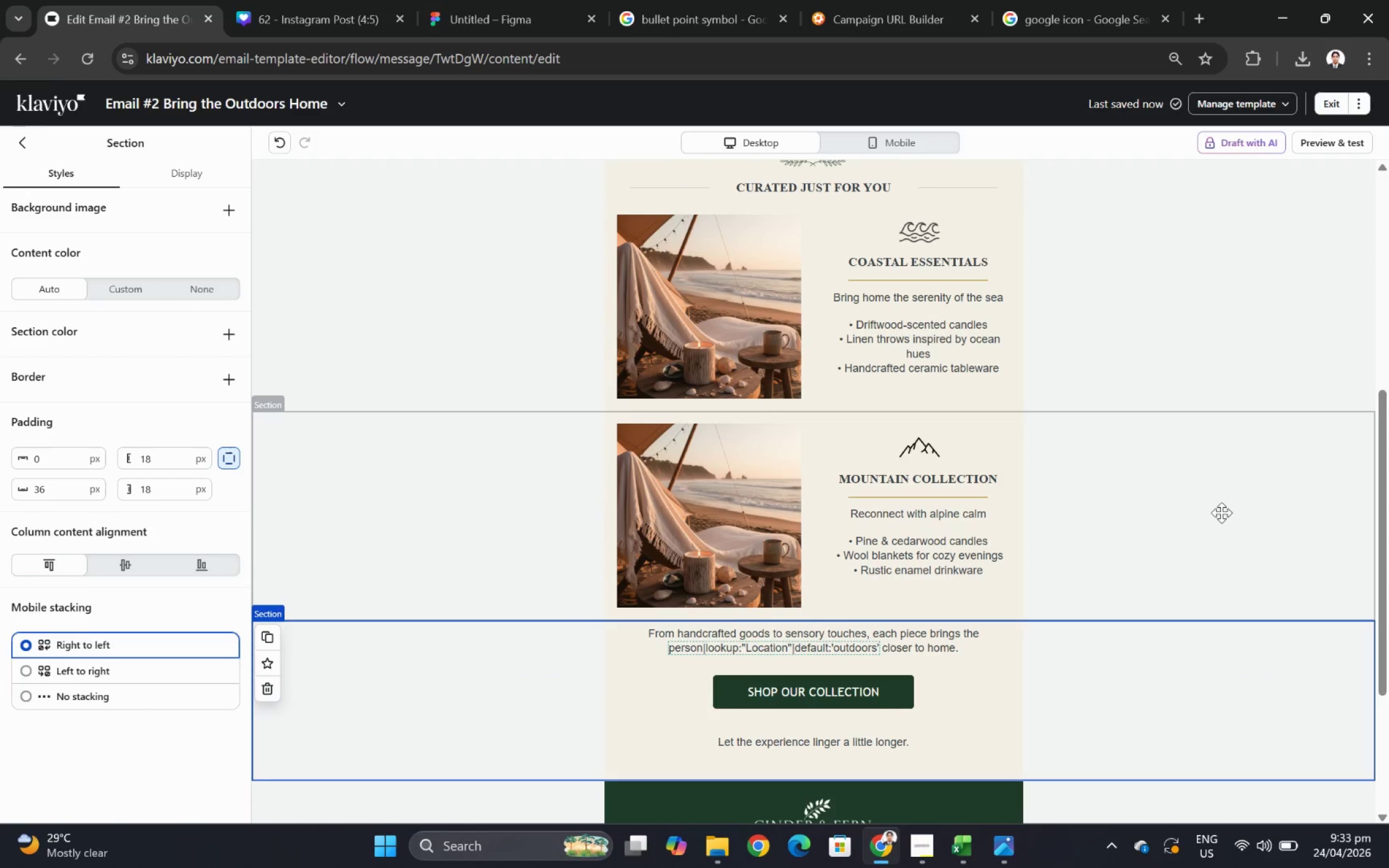 
left_click([1227, 518])
 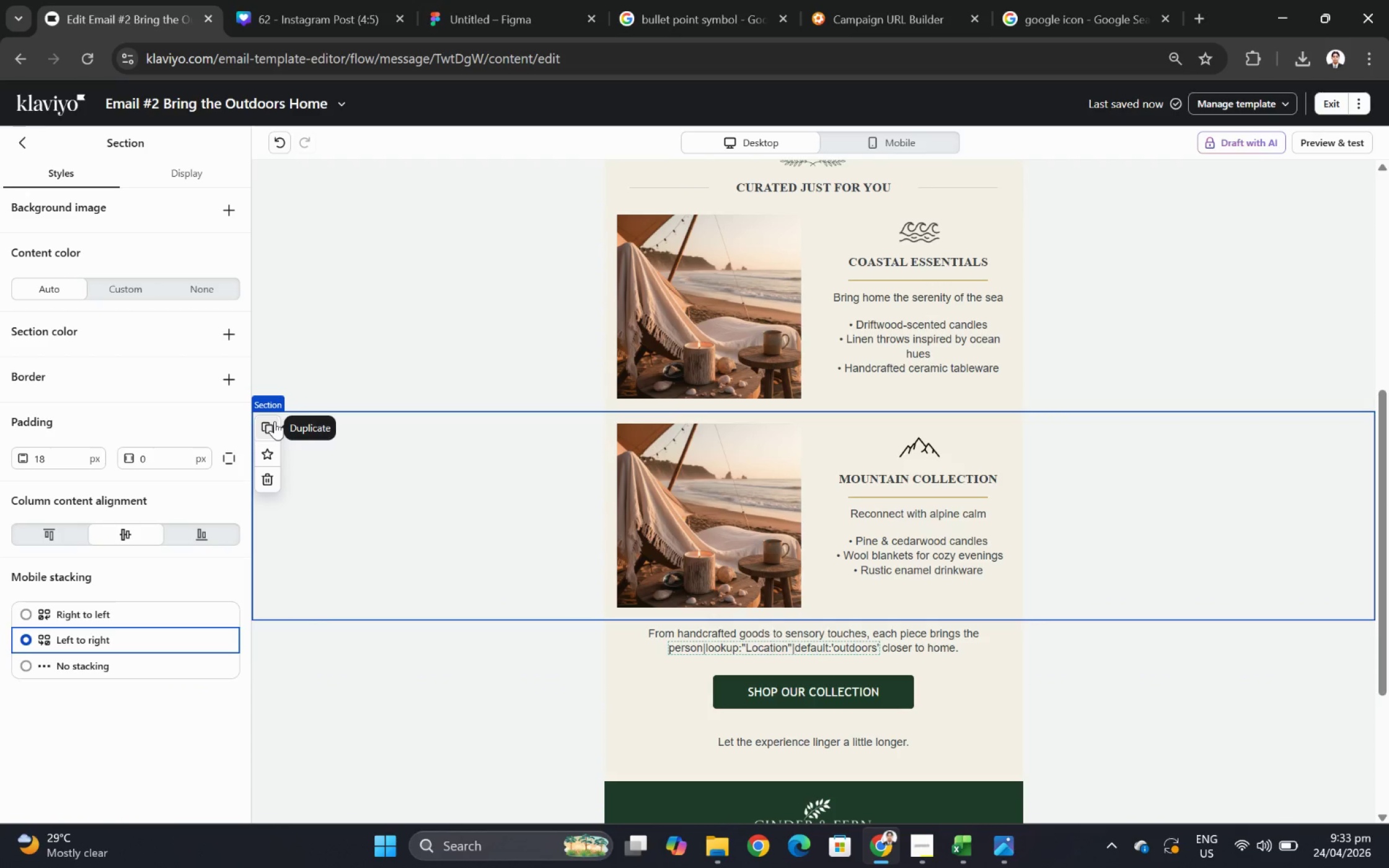 
scroll: coordinate [470, 422], scroll_direction: up, amount: 3.0
 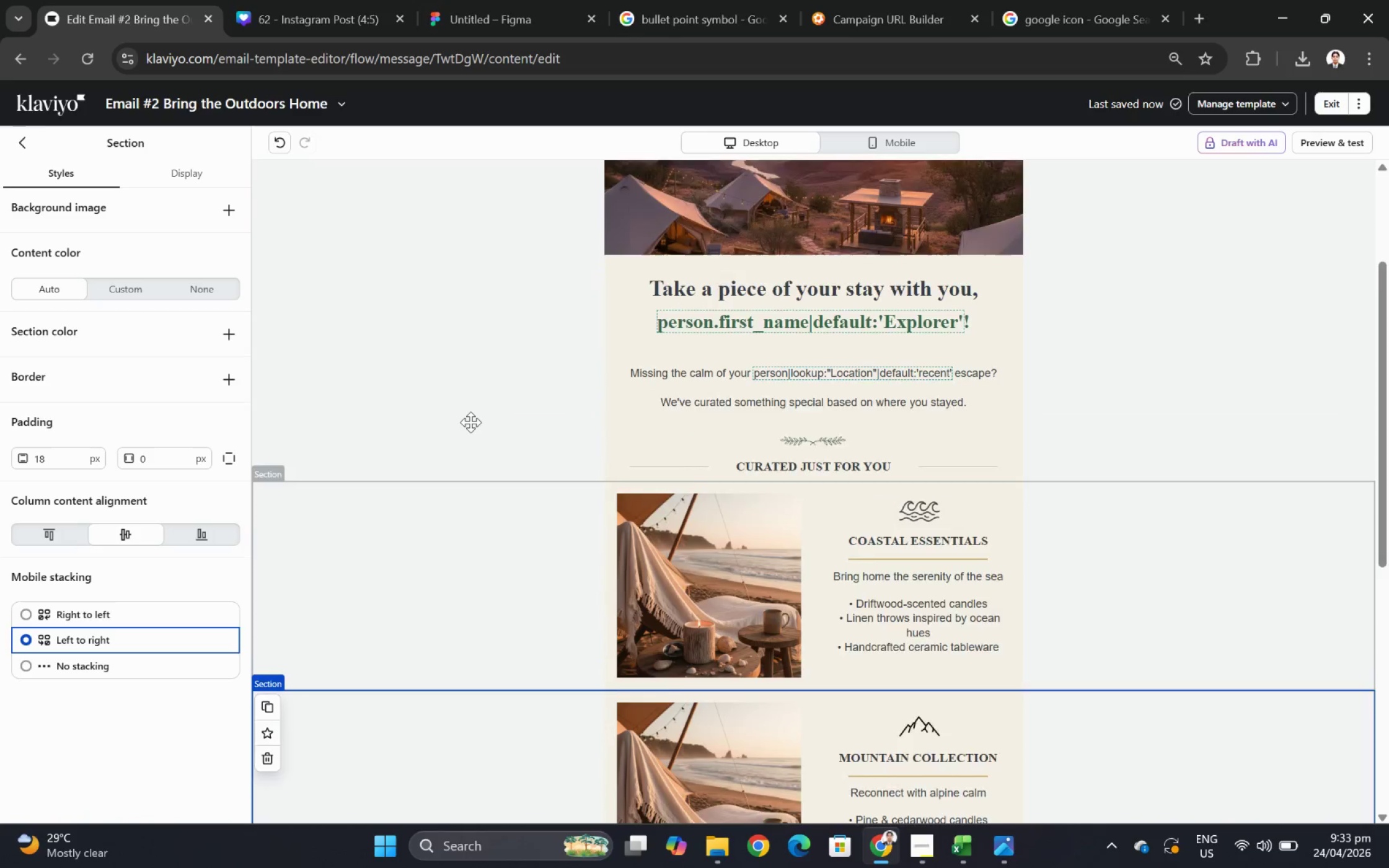 
scroll: coordinate [470, 423], scroll_direction: down, amount: 2.0
 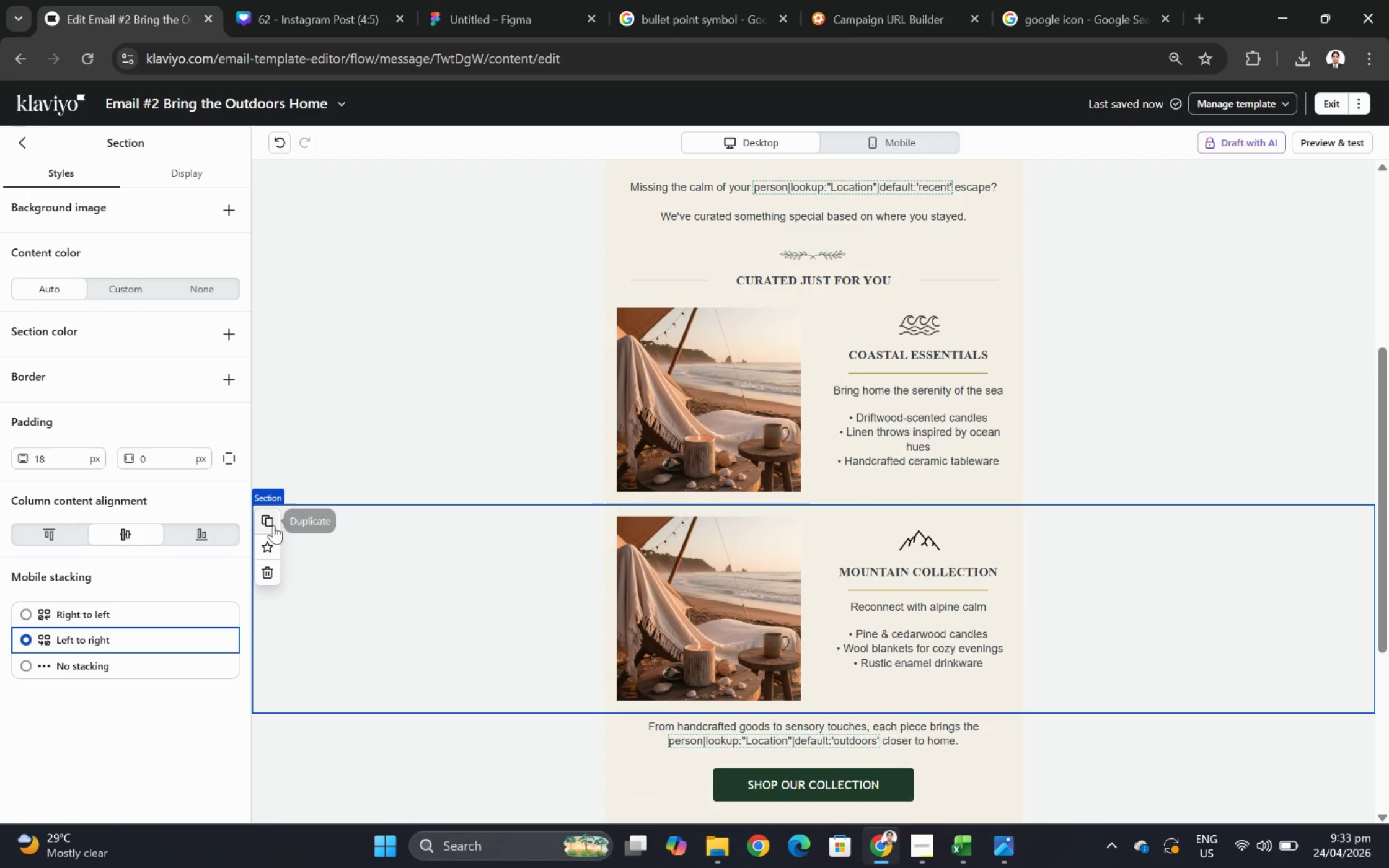 
left_click([271, 524])
 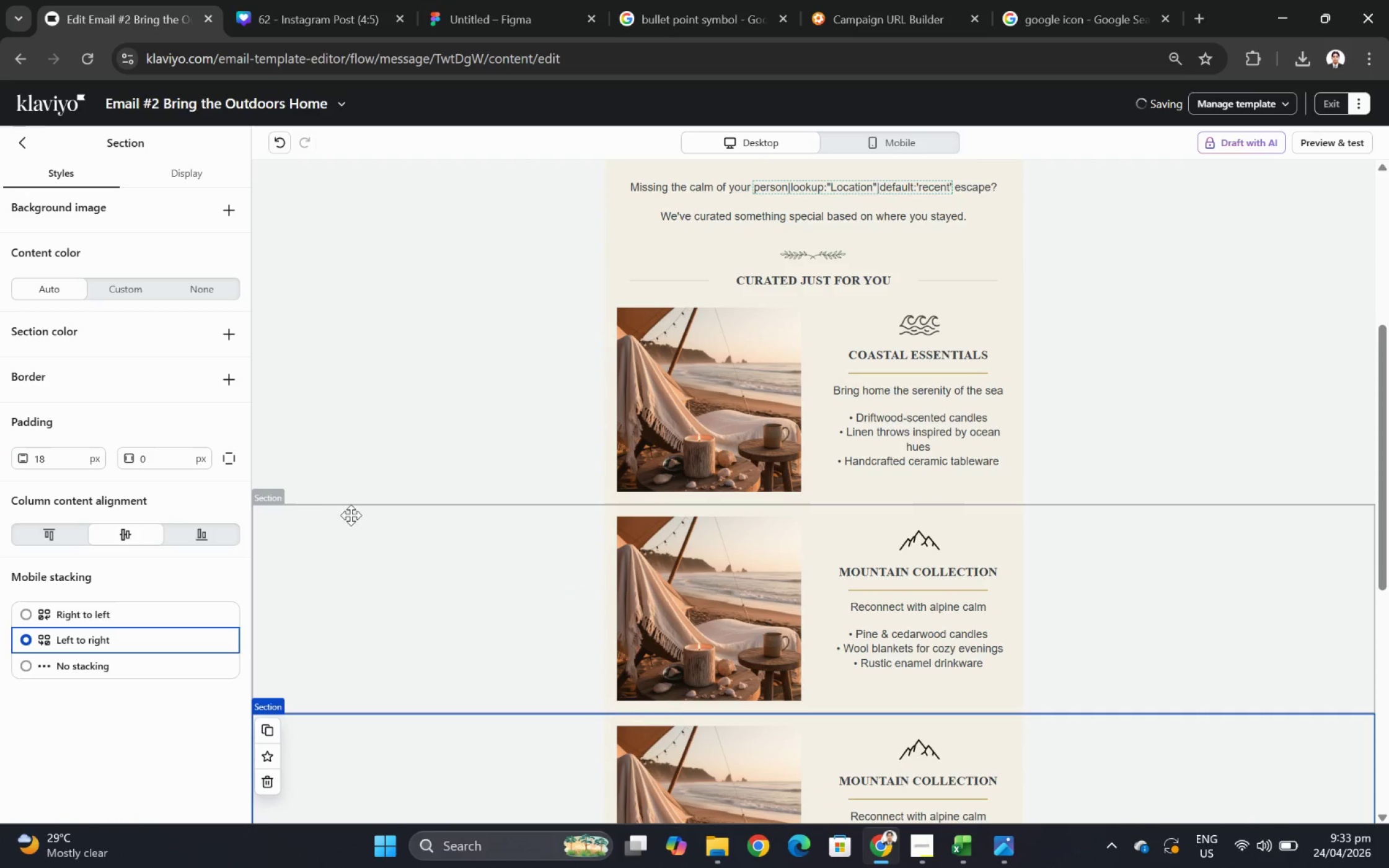 
scroll: coordinate [351, 514], scroll_direction: down, amount: 3.0
 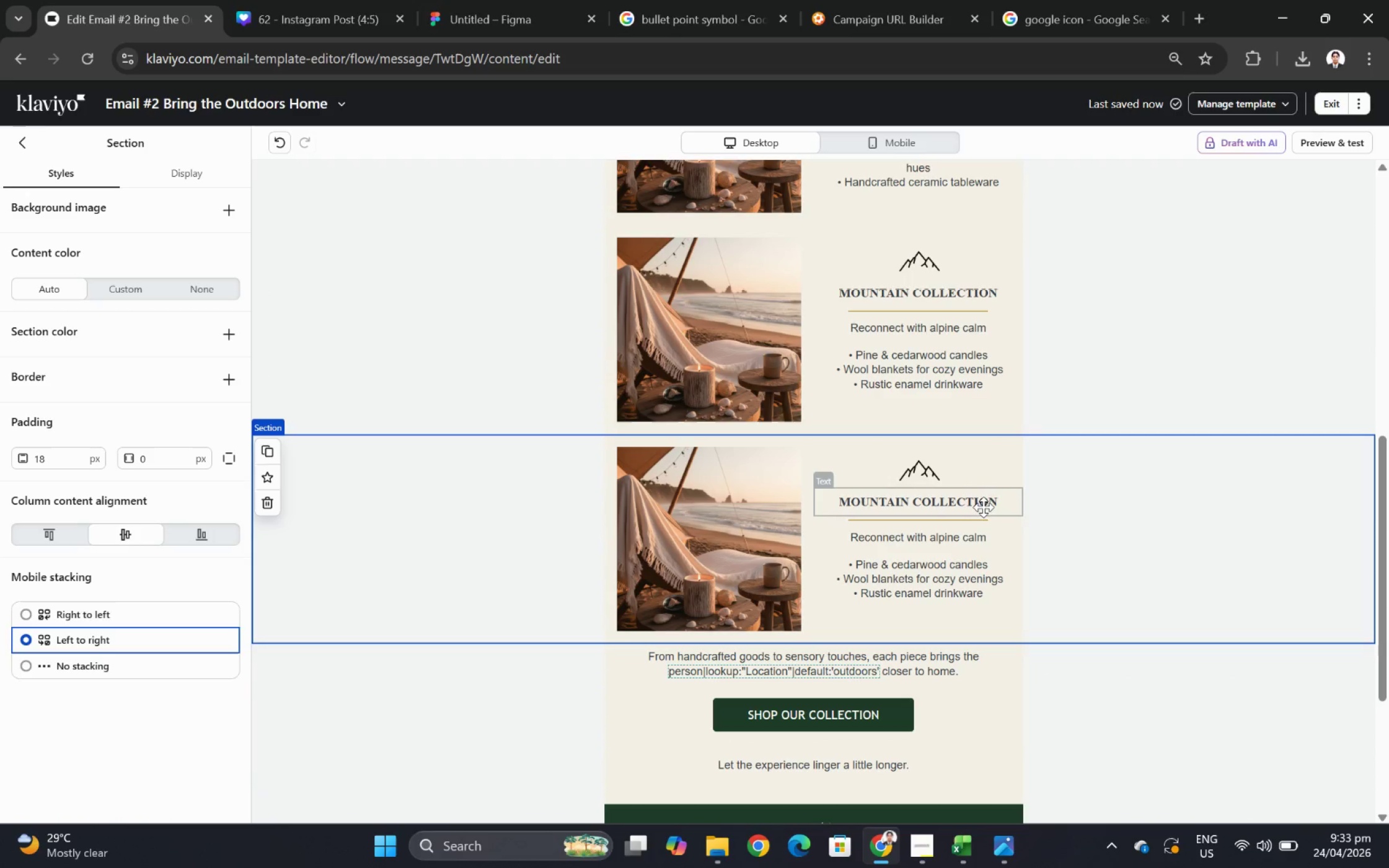 
left_click([988, 511])
 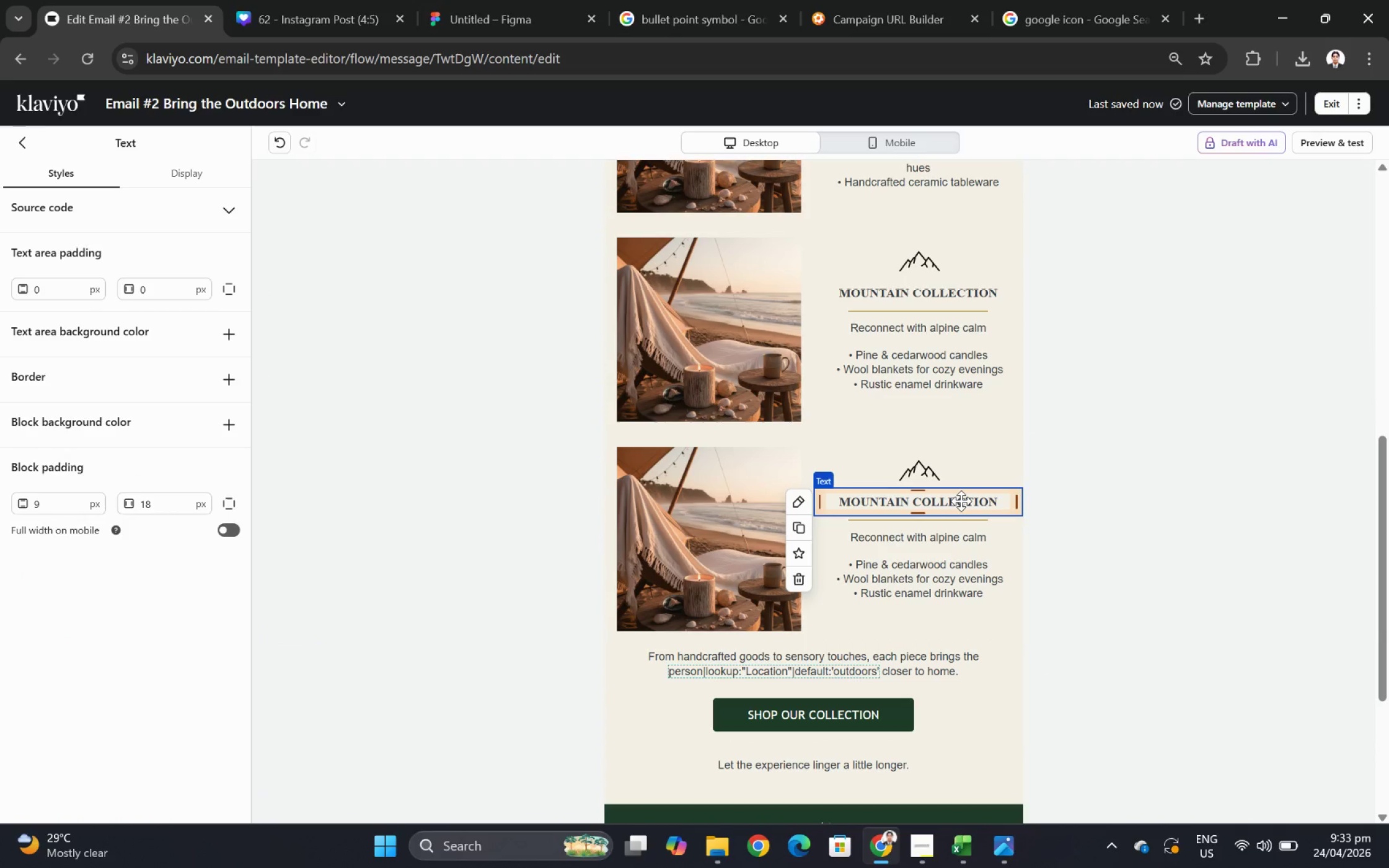 
double_click([961, 501])
 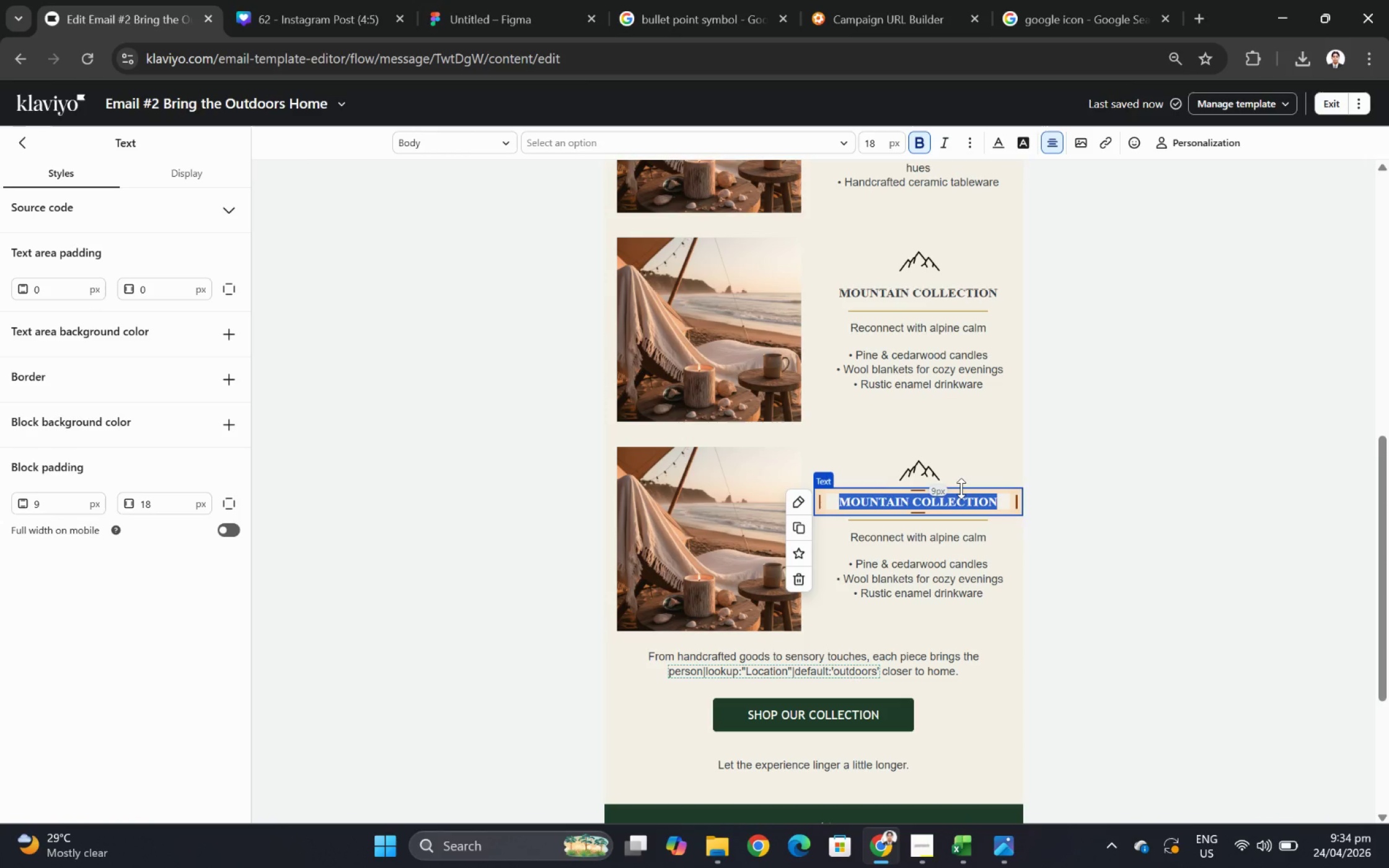 
wait(34.62)
 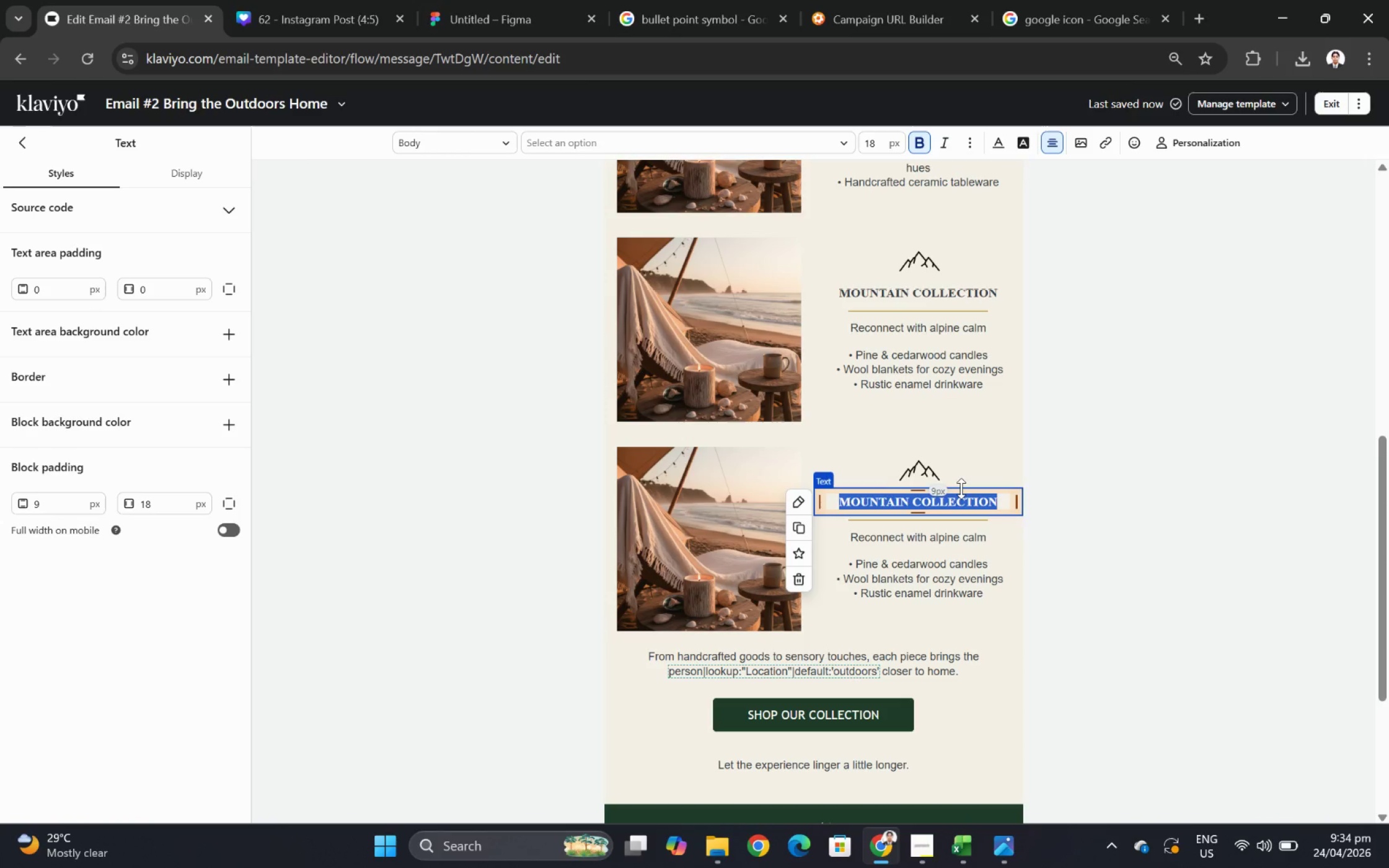 
left_click([938, 566])
 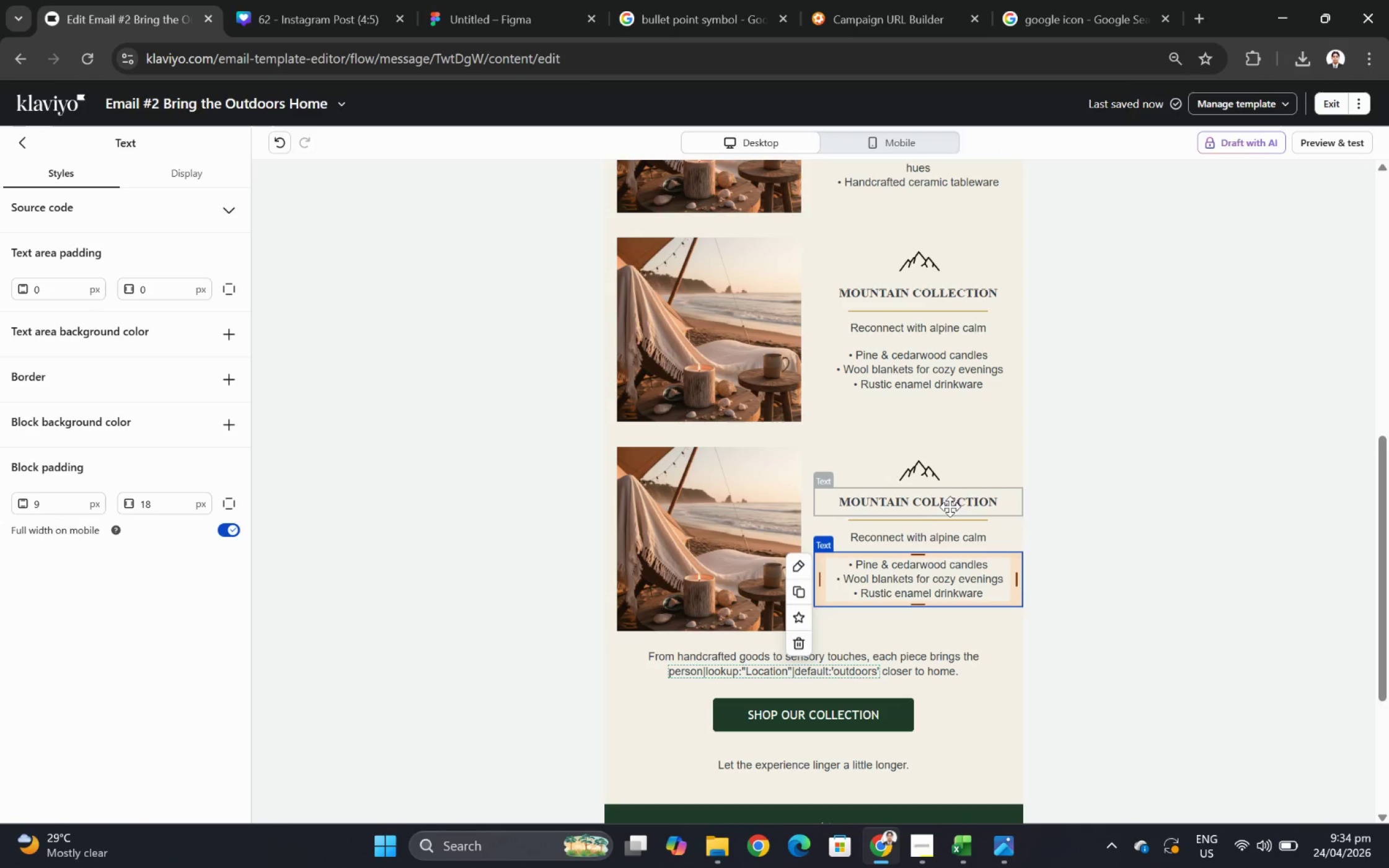 
double_click([950, 504])
 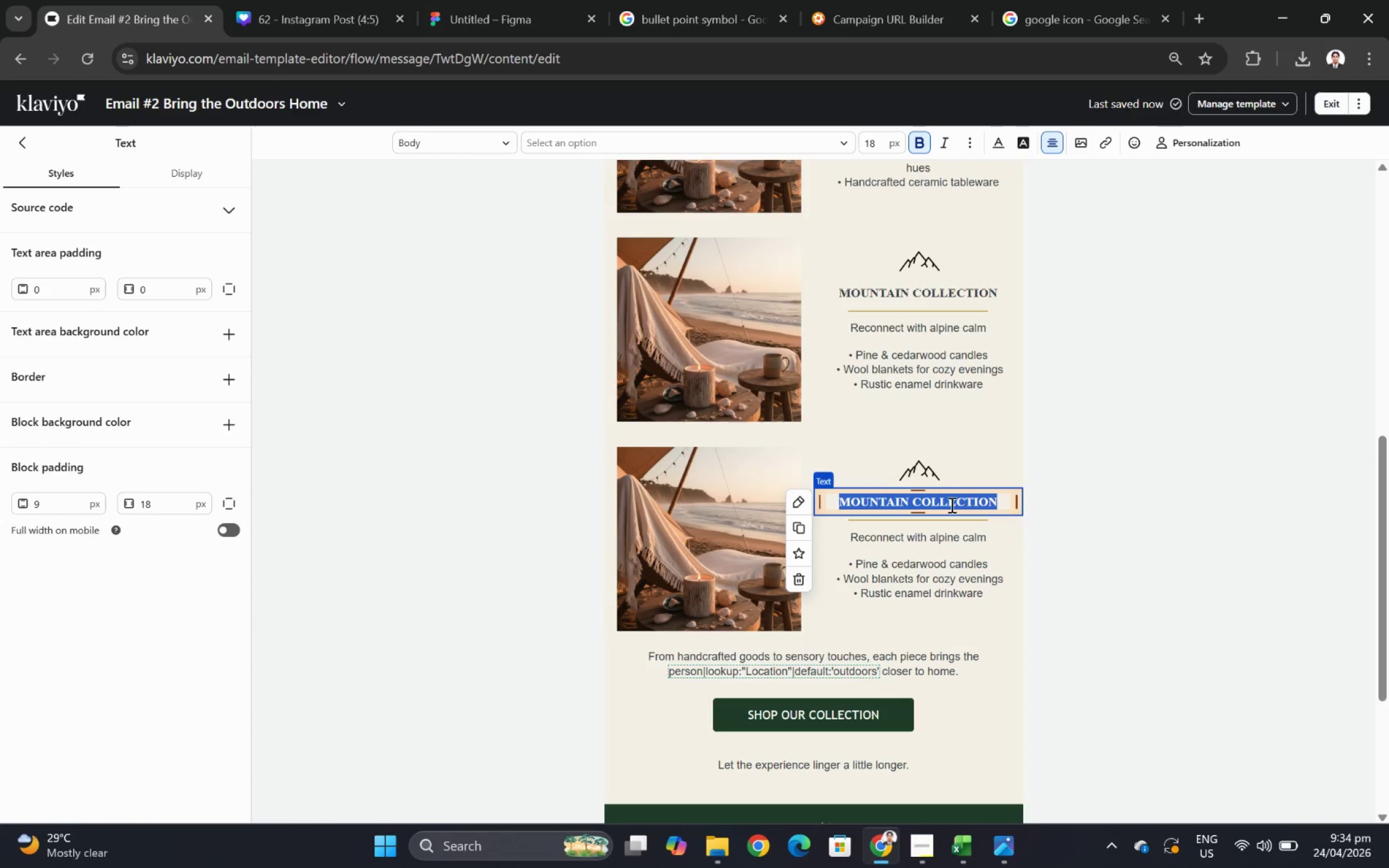 
wait(18.86)
 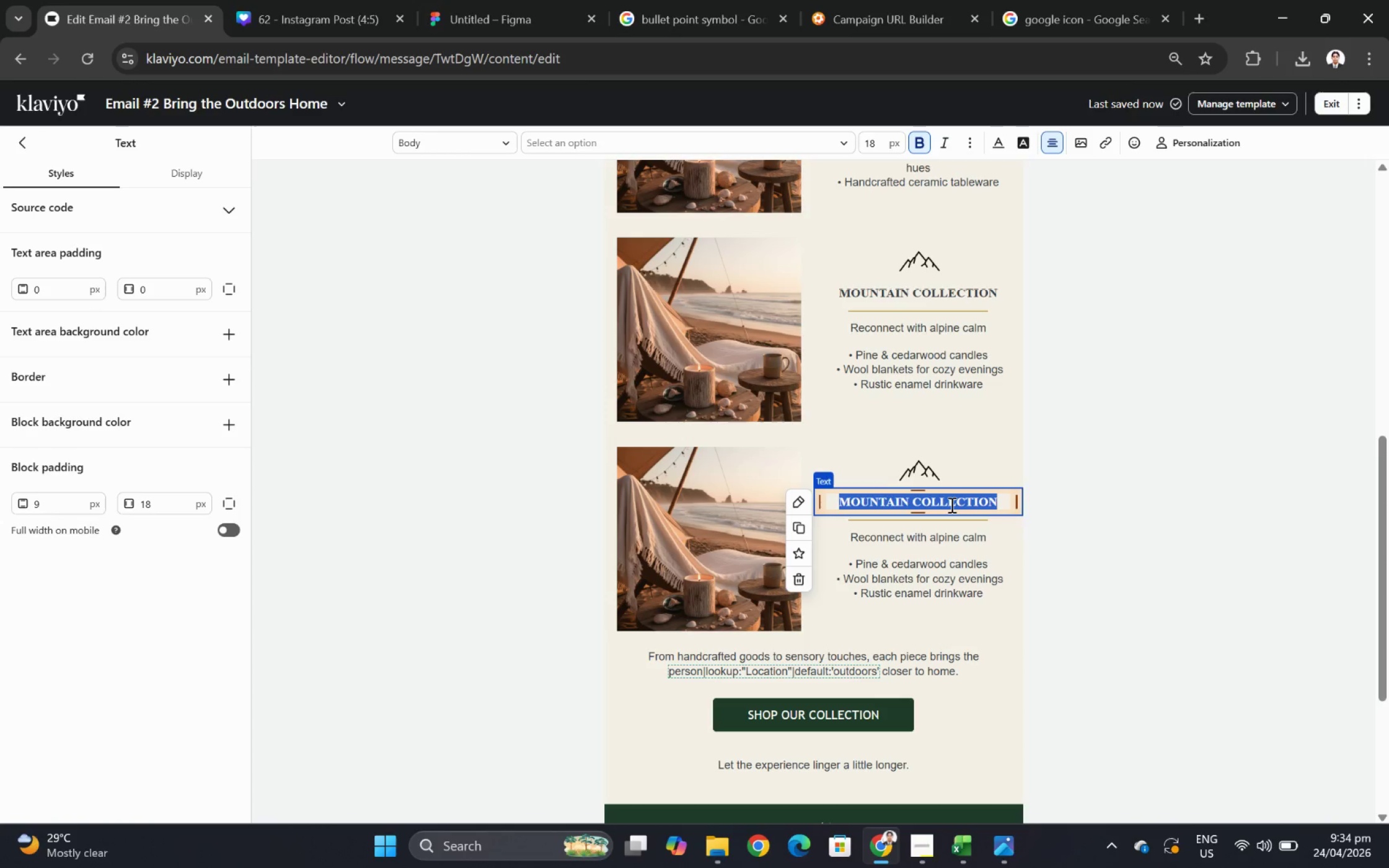 
type(DEEE)
key(Backspace)
type(RT )
key(Backspace)
type(-INSP)
key(Backspace)
 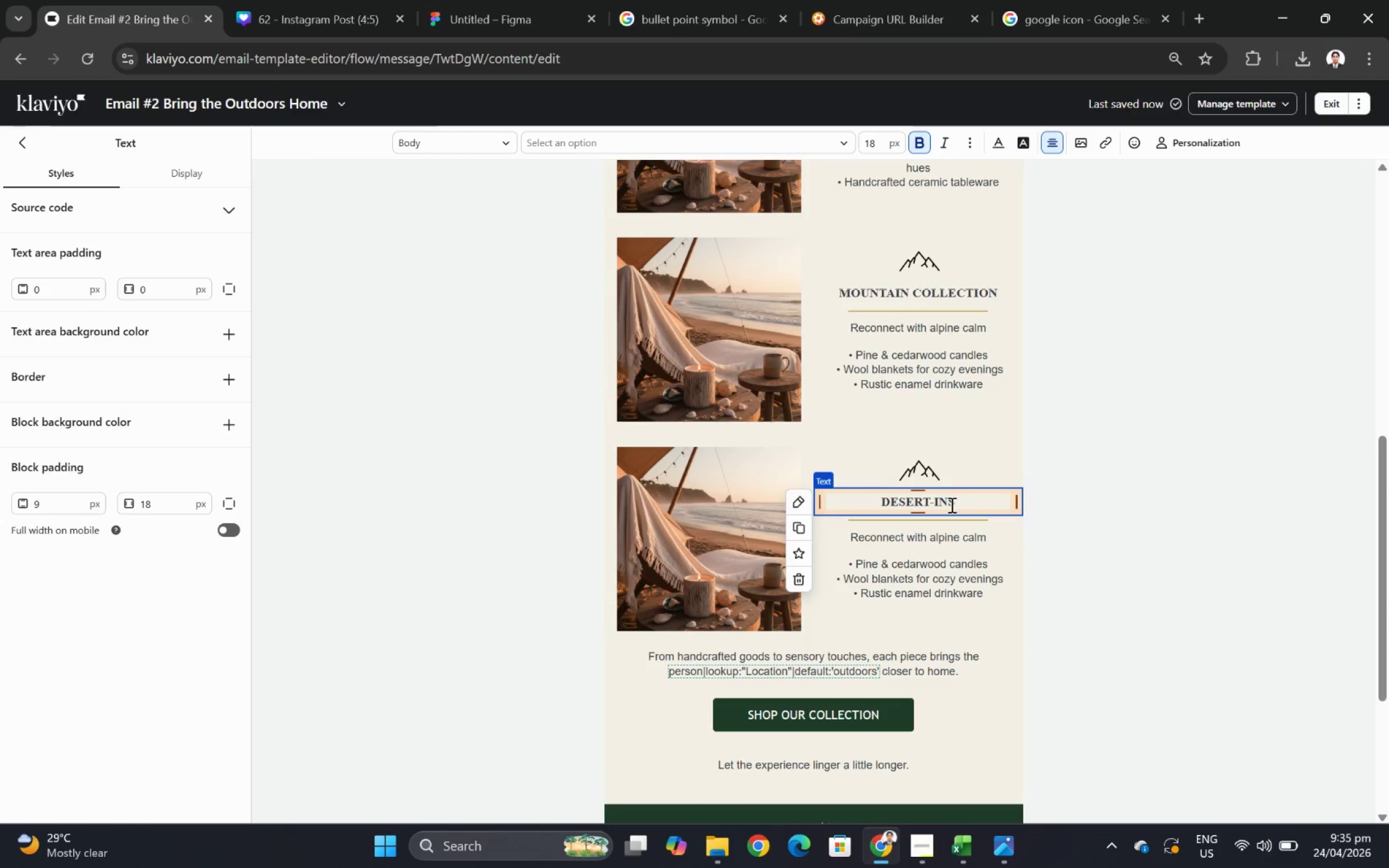 
type(PIRED)
 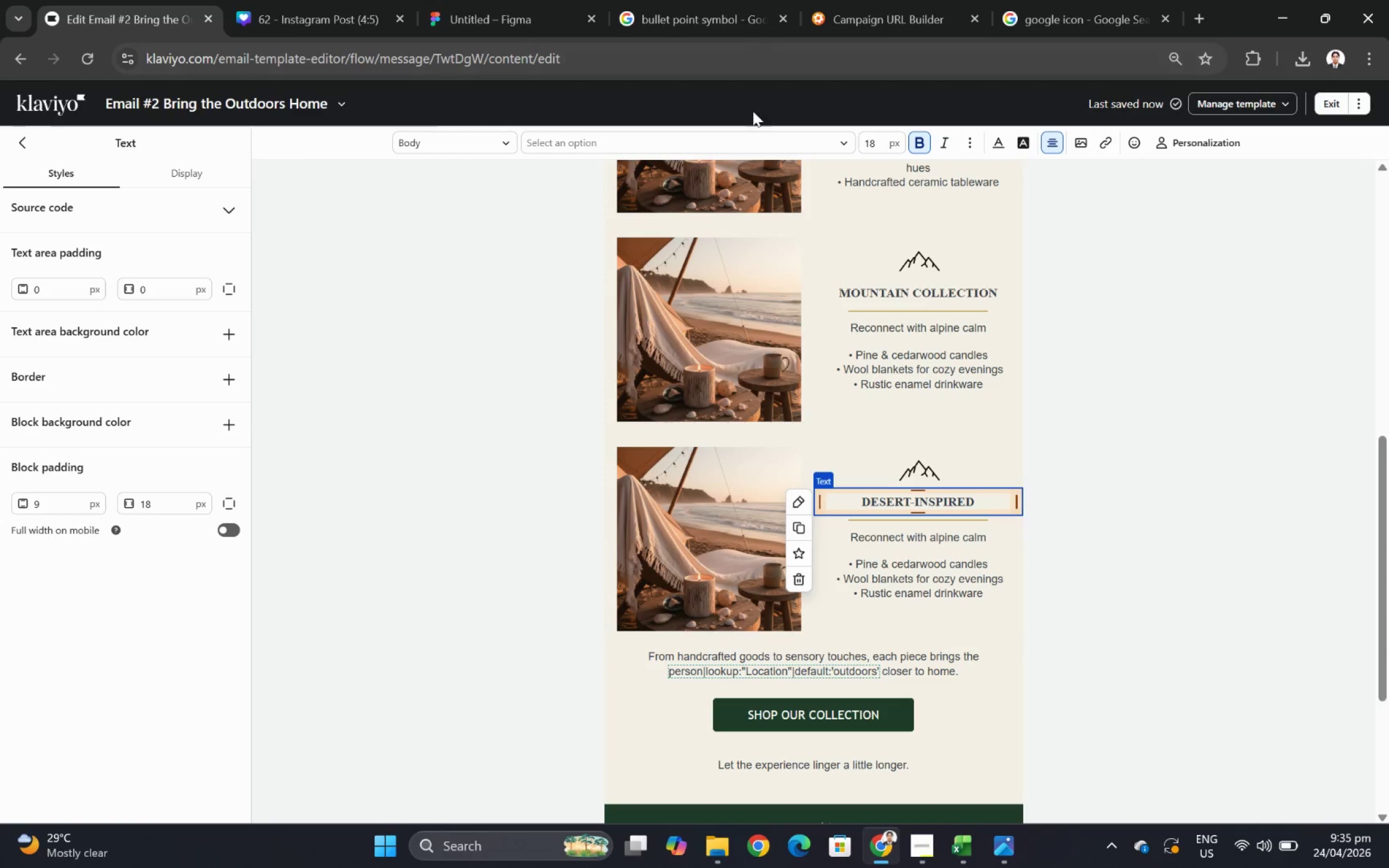 
wait(5.11)
 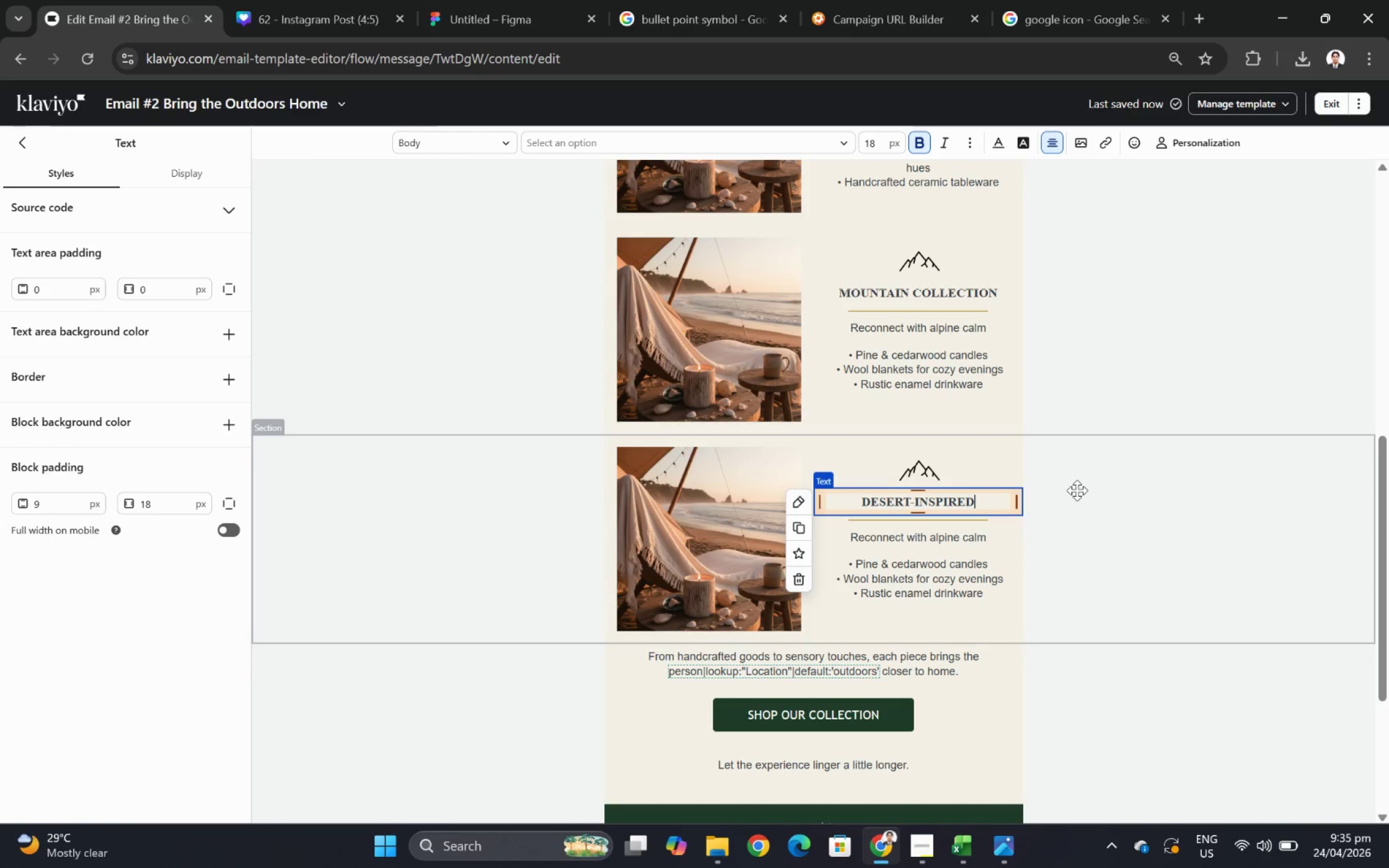 
left_click([924, 849])